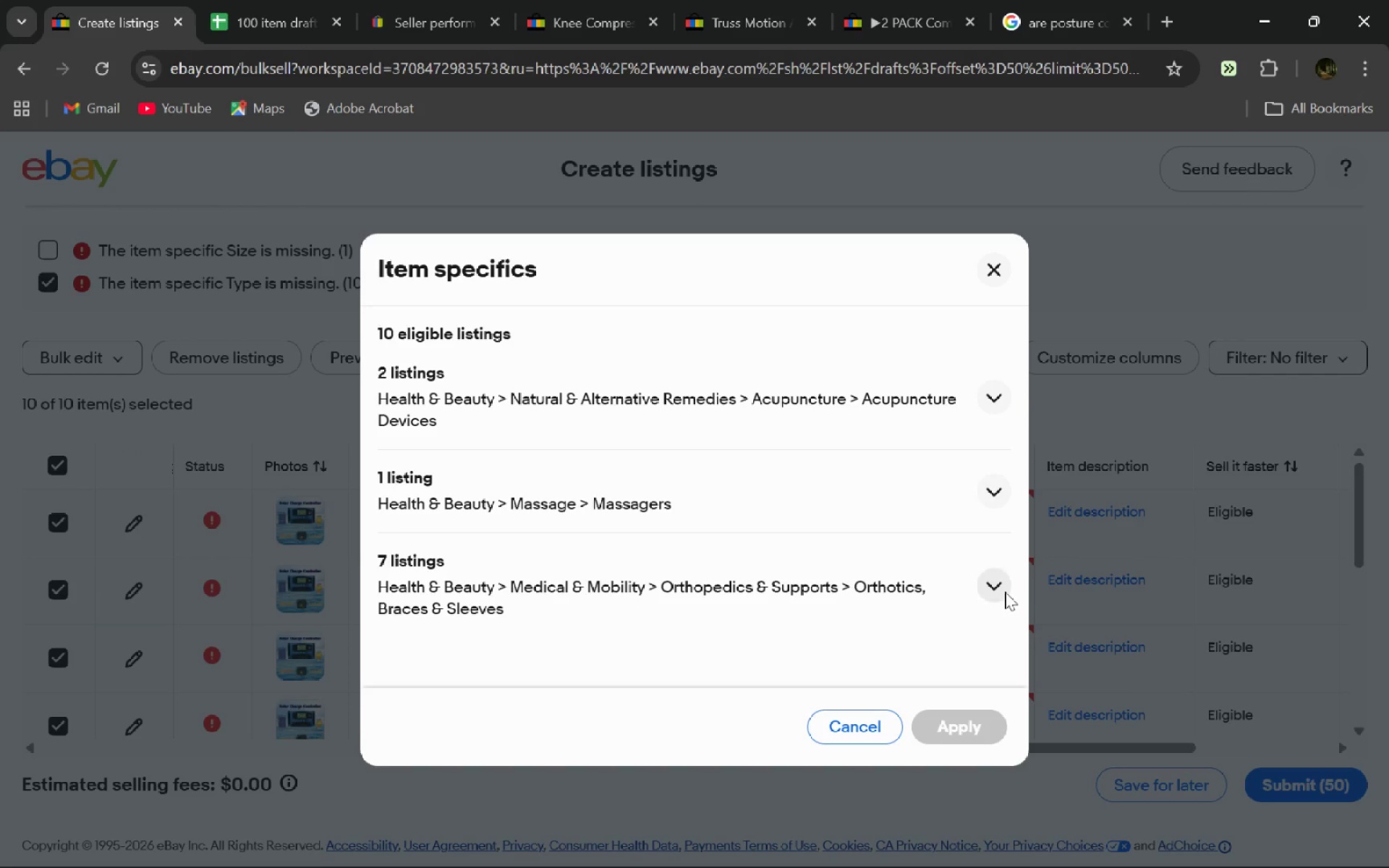 
left_click([998, 586])
 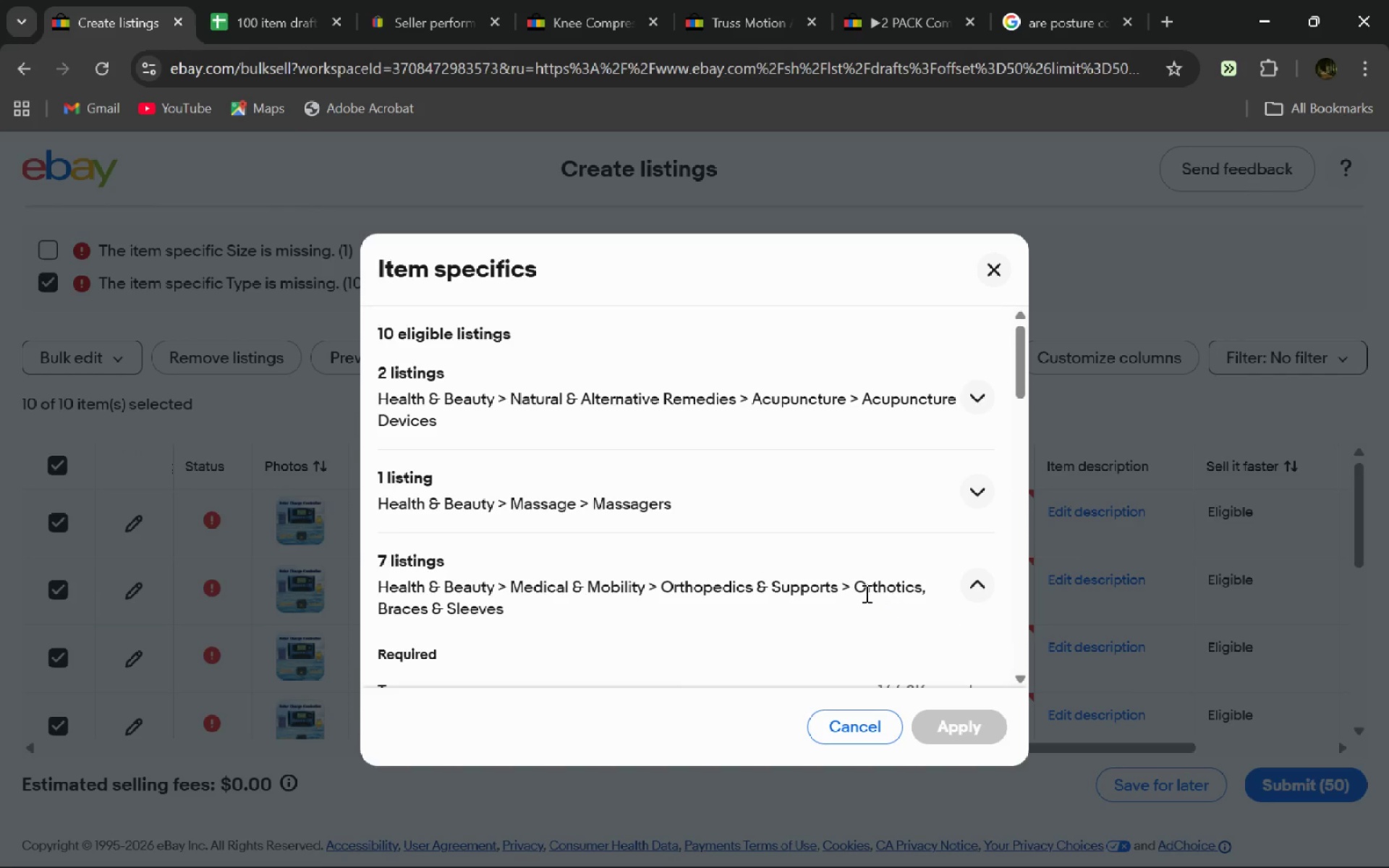 
mouse_move([858, 595])
 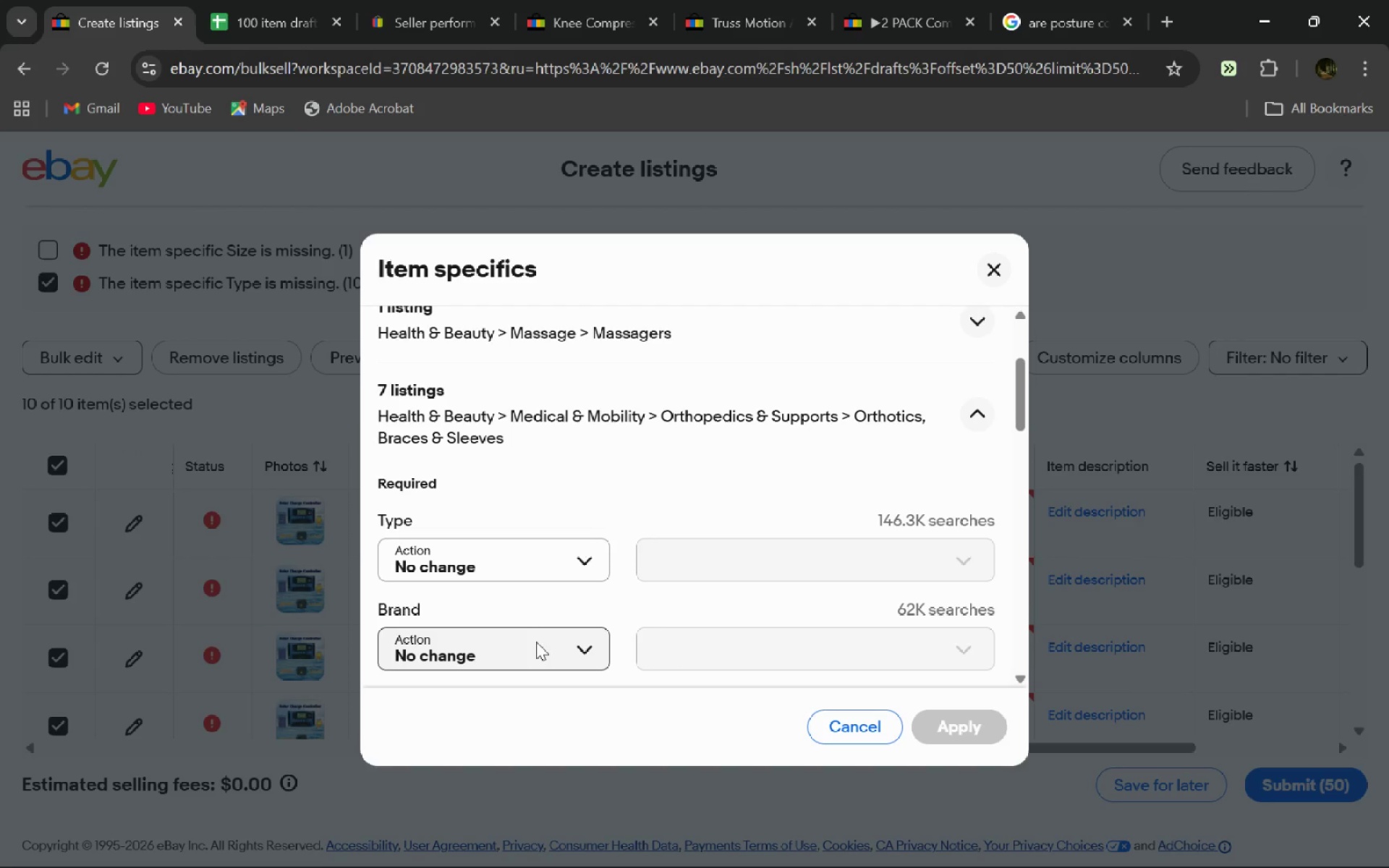 
left_click([536, 642])
 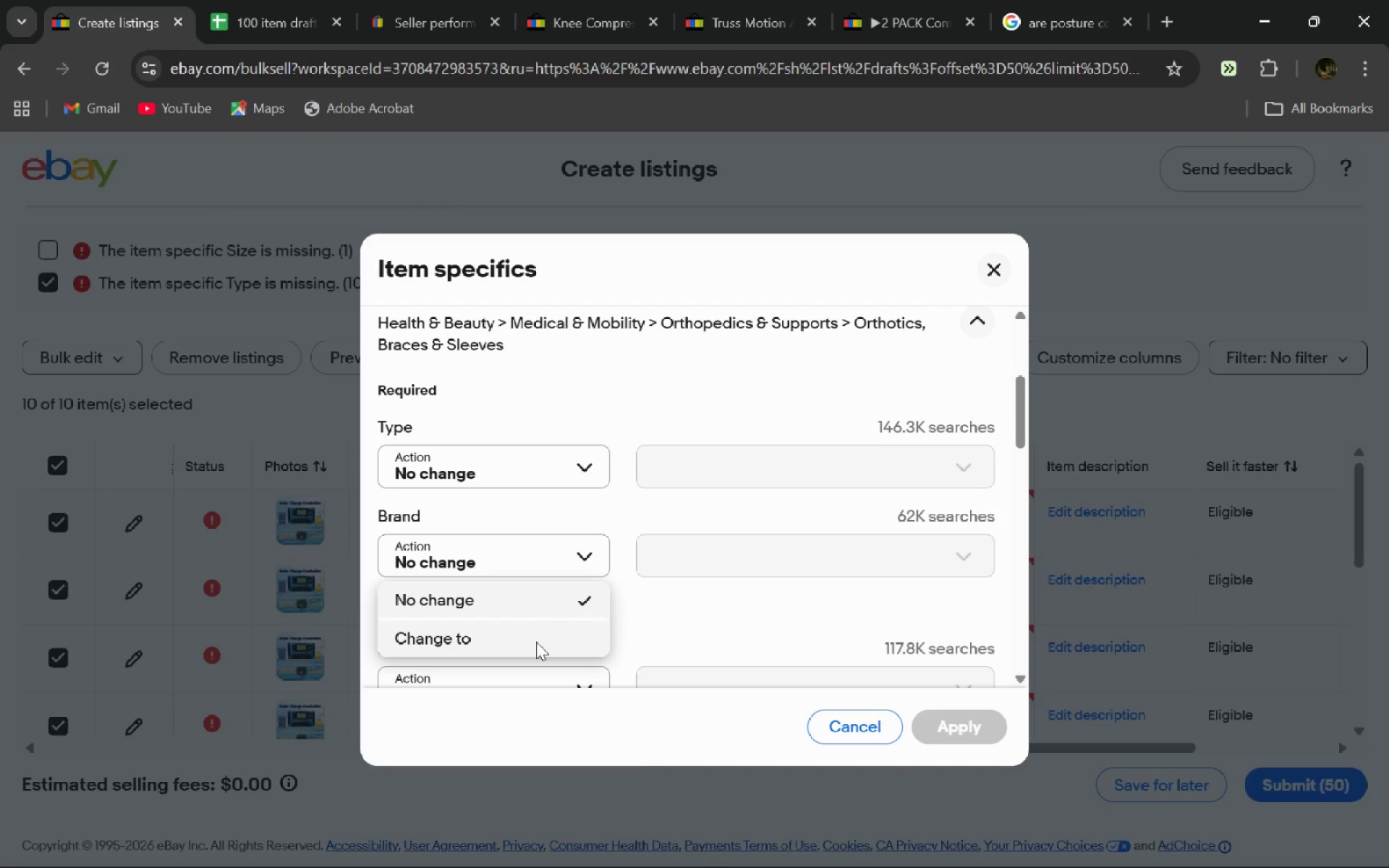 
left_click([536, 642])
 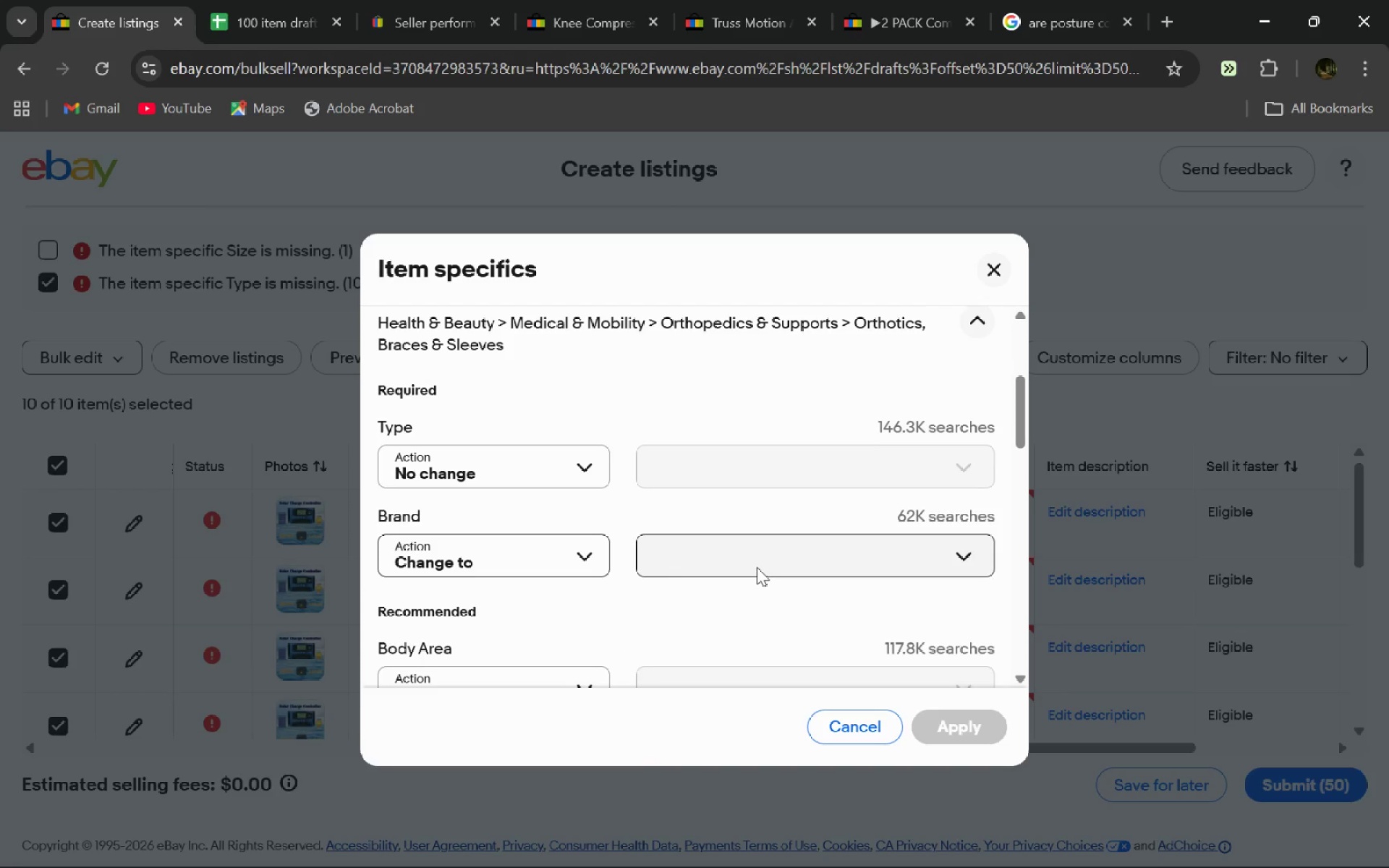 
left_click([757, 567])
 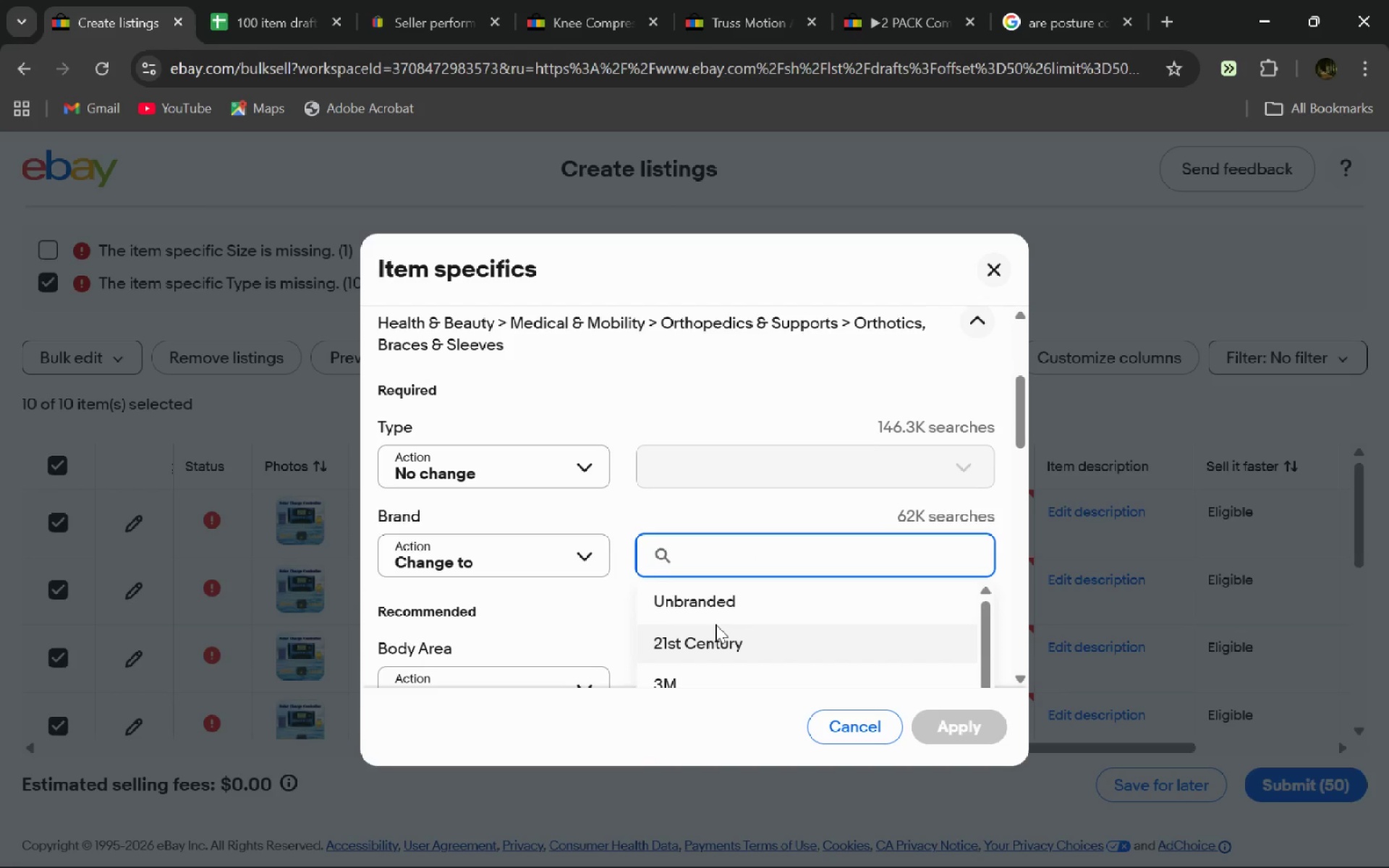 
key(Control+V)
 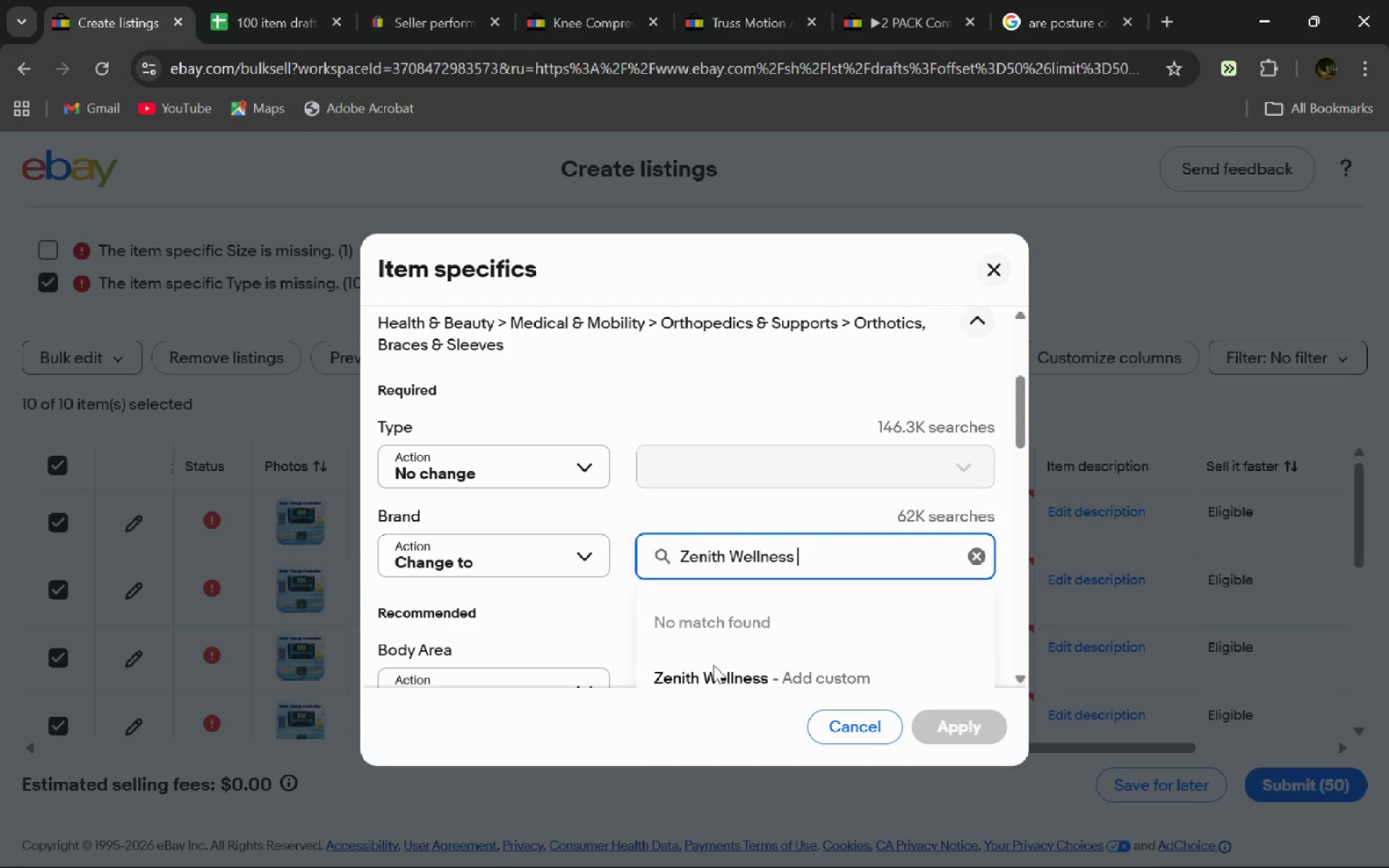 
left_click([713, 665])
 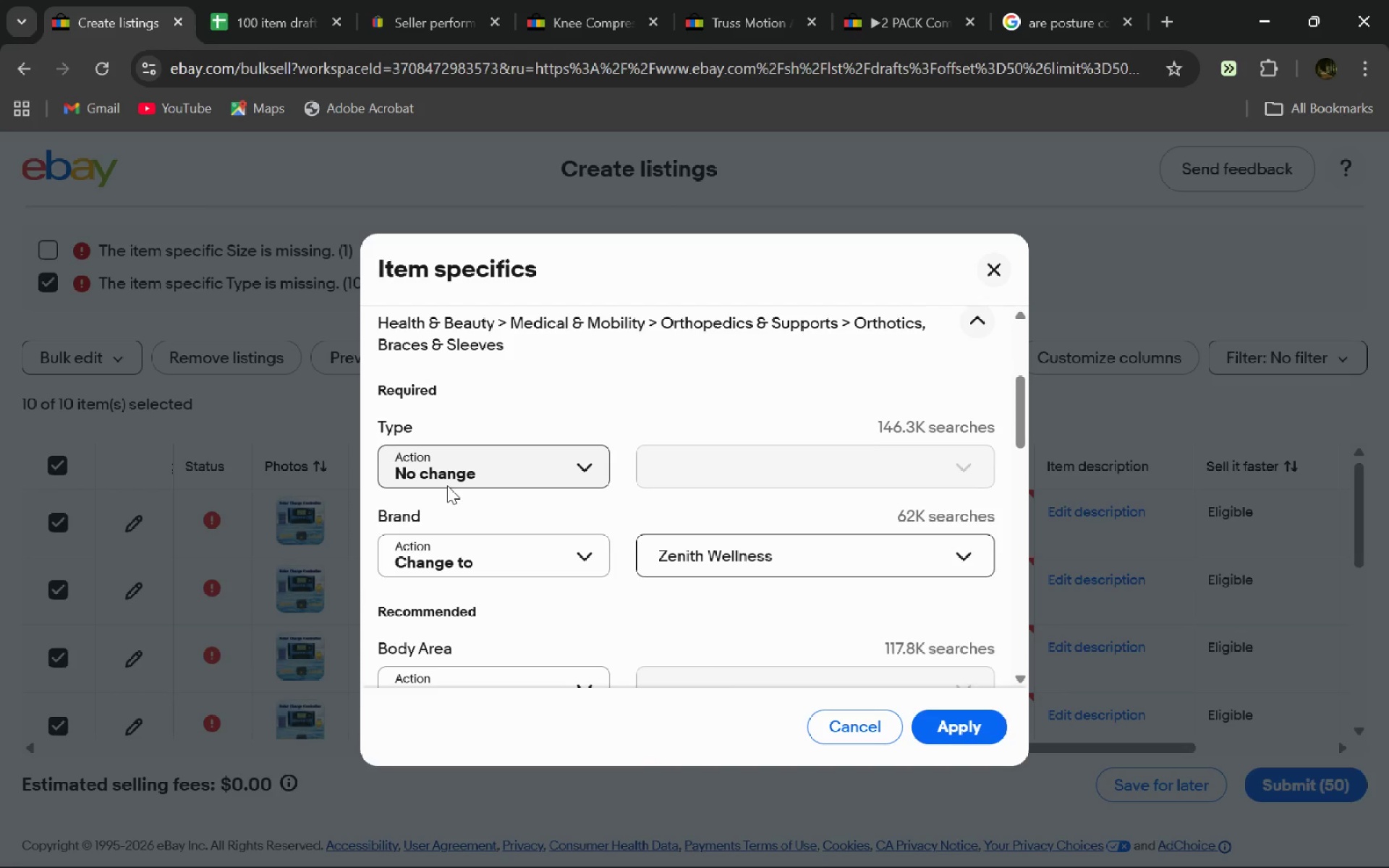 
left_click([447, 485])
 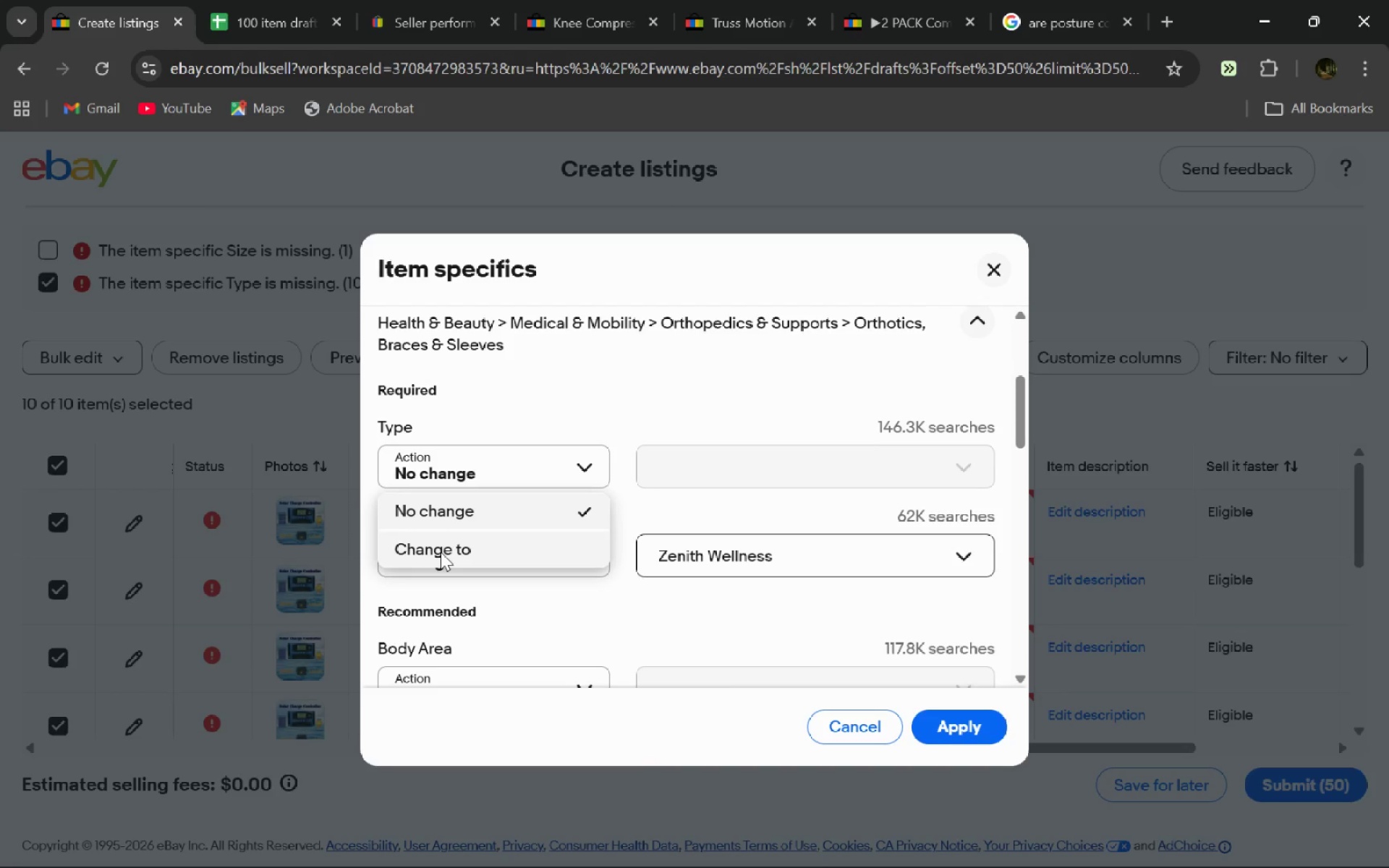 
left_click([441, 552])
 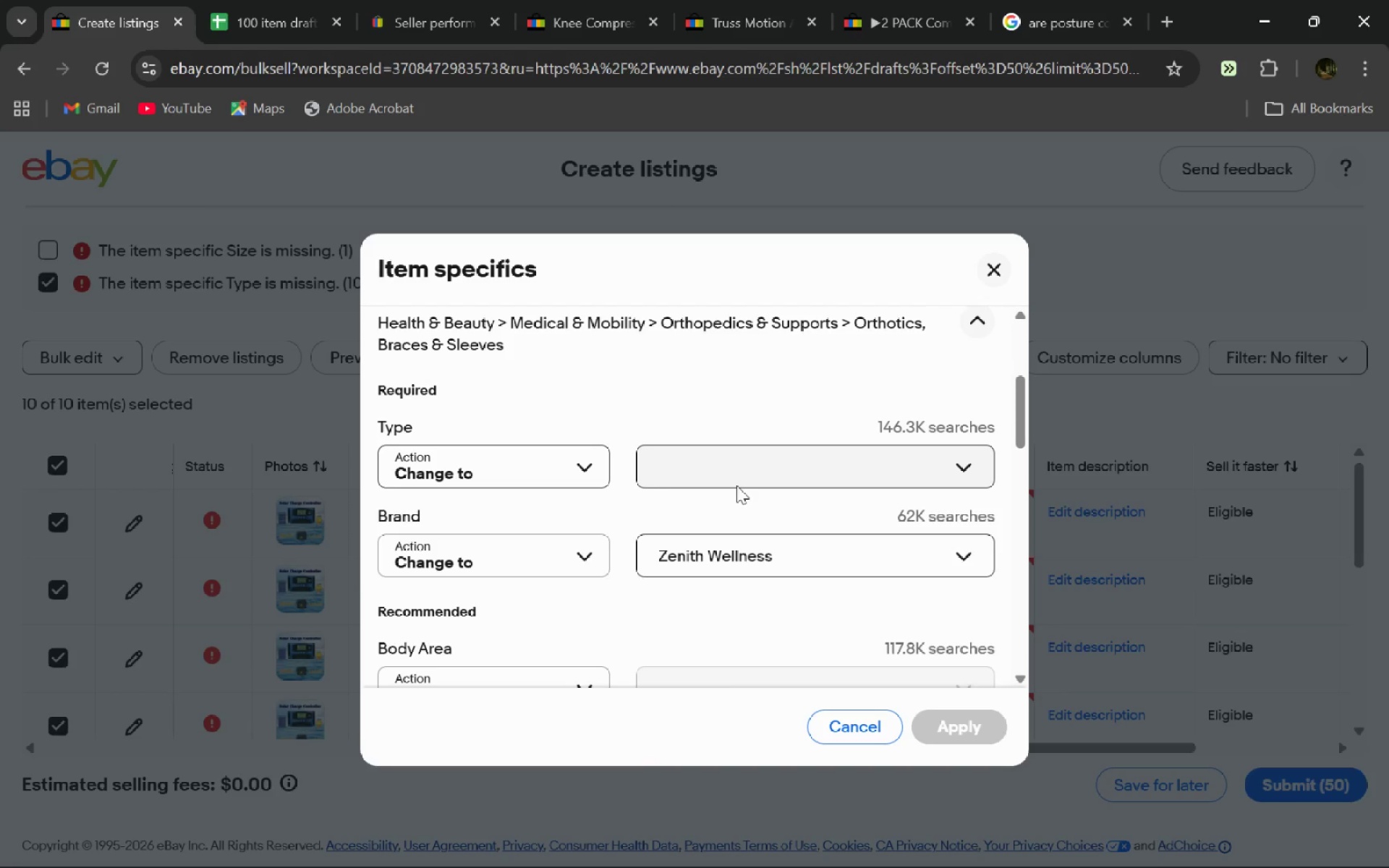 
left_click([736, 485])
 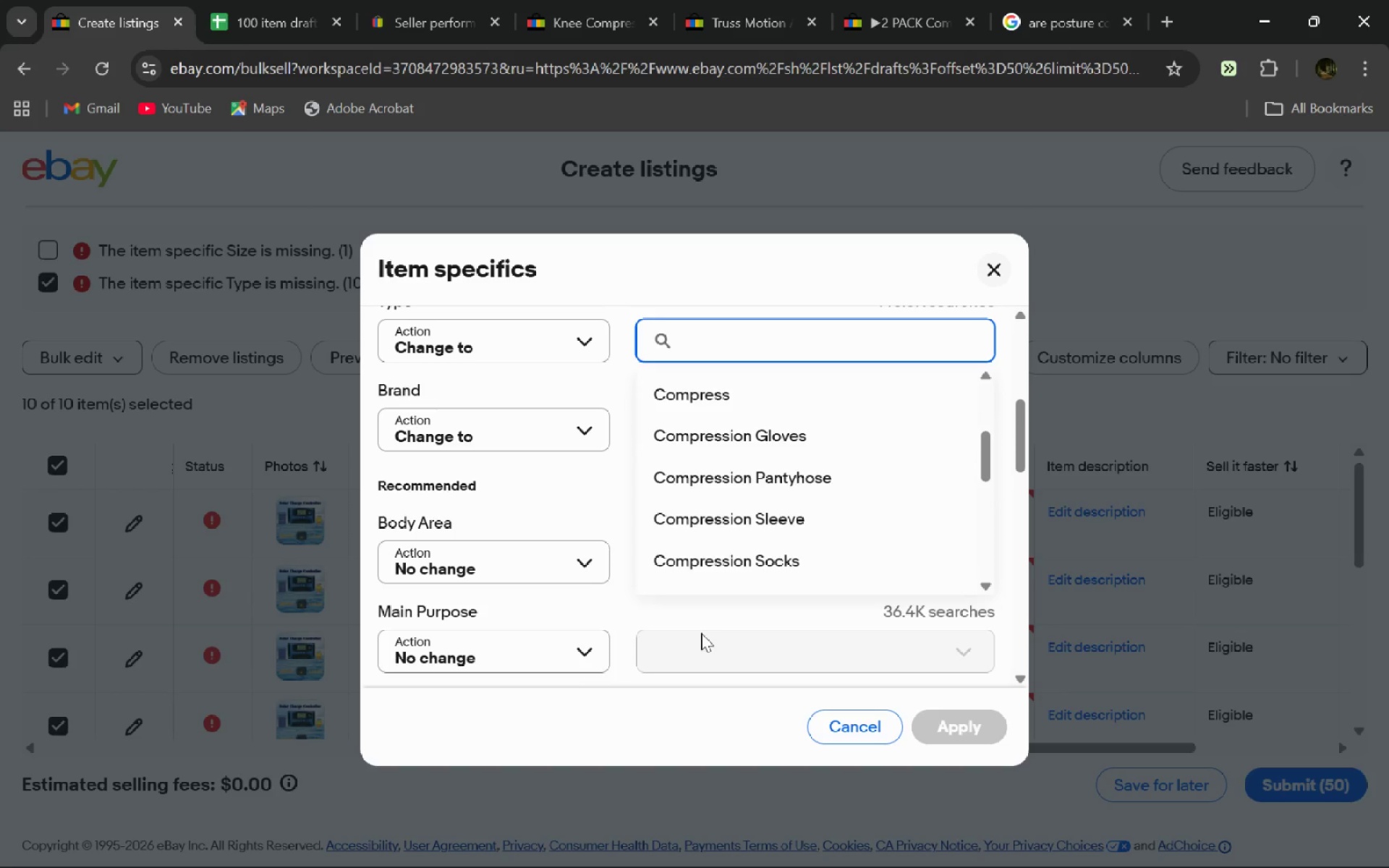 
wait(18.73)
 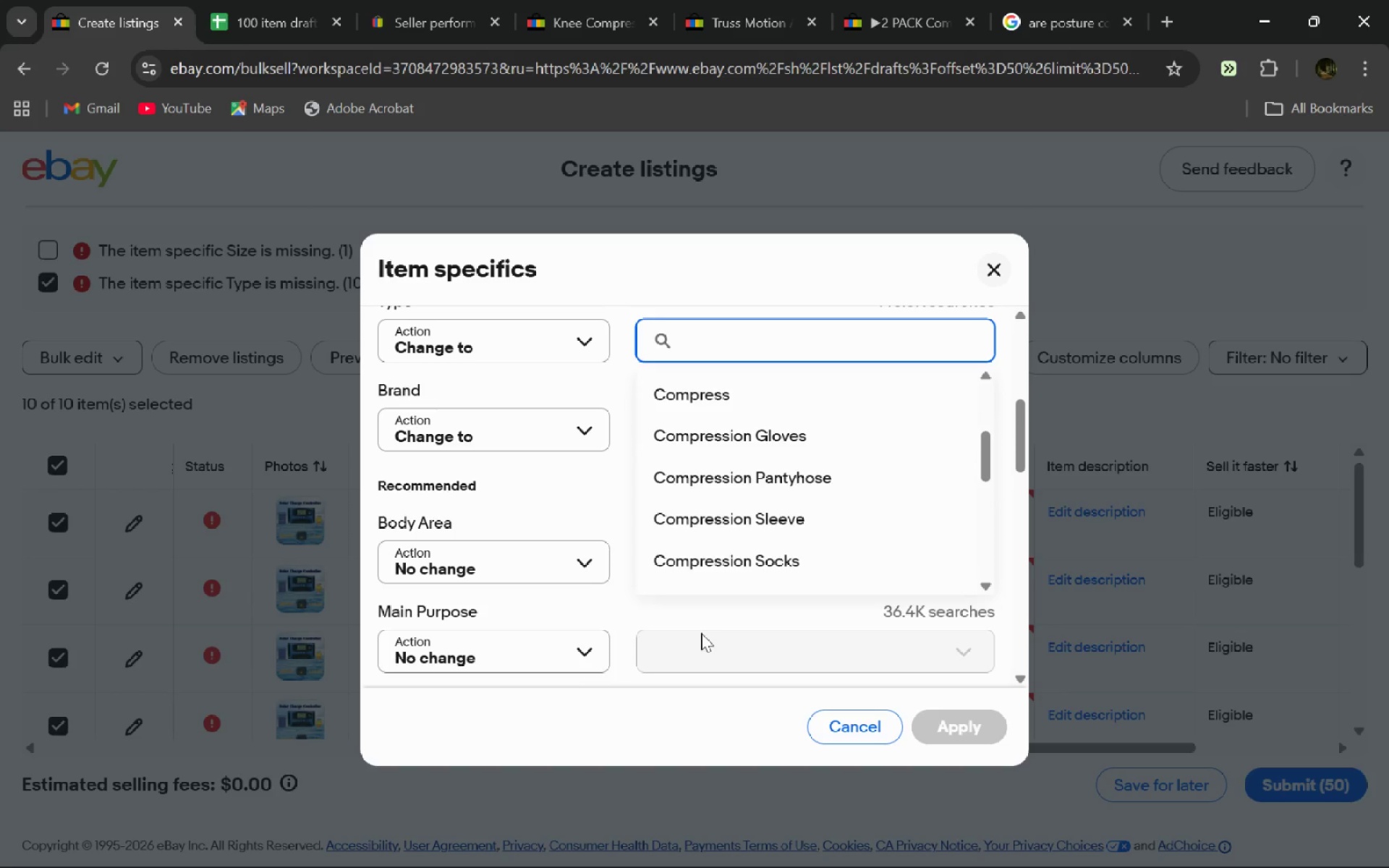 
left_click([744, 522])
 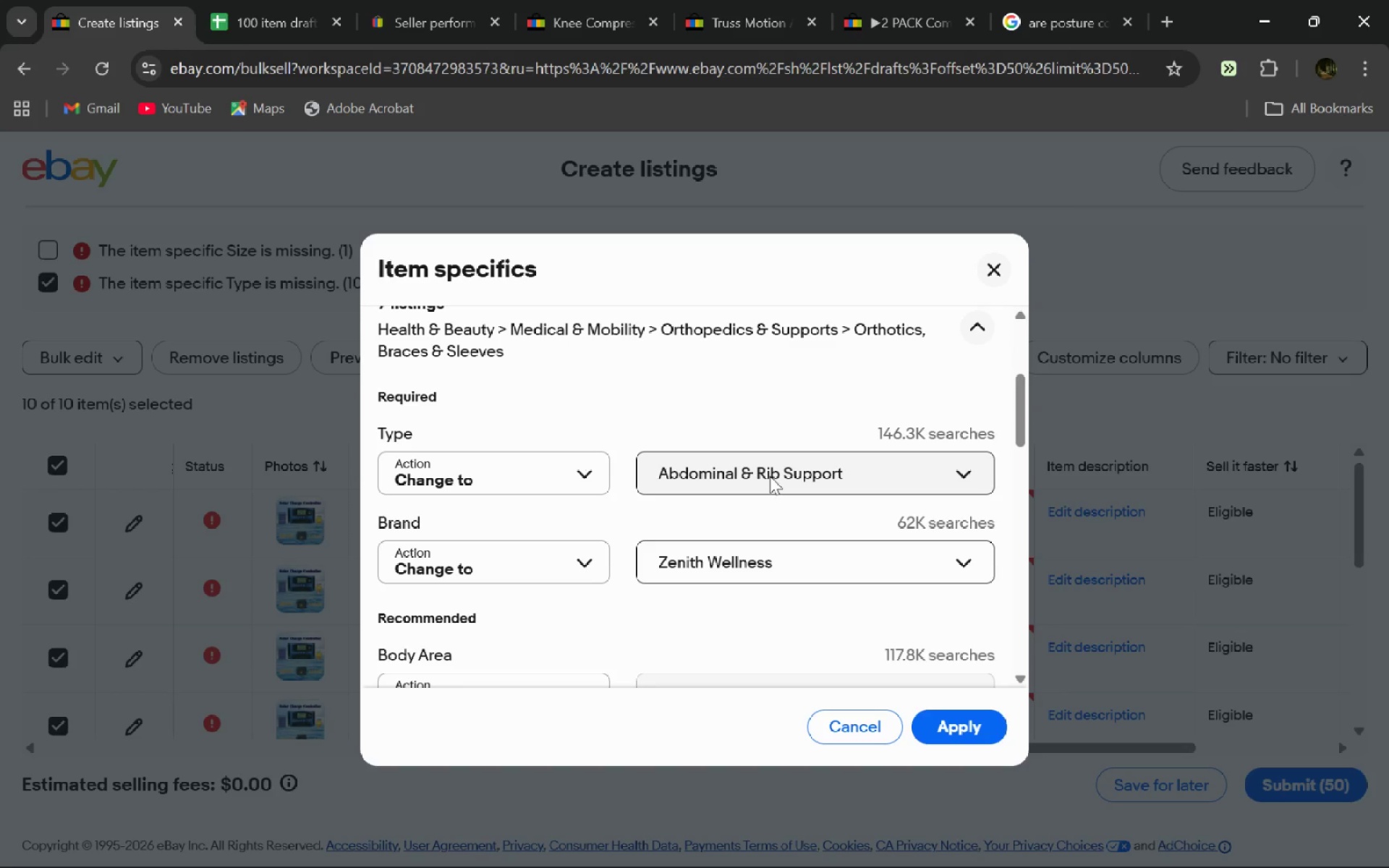 
left_click([770, 476])
 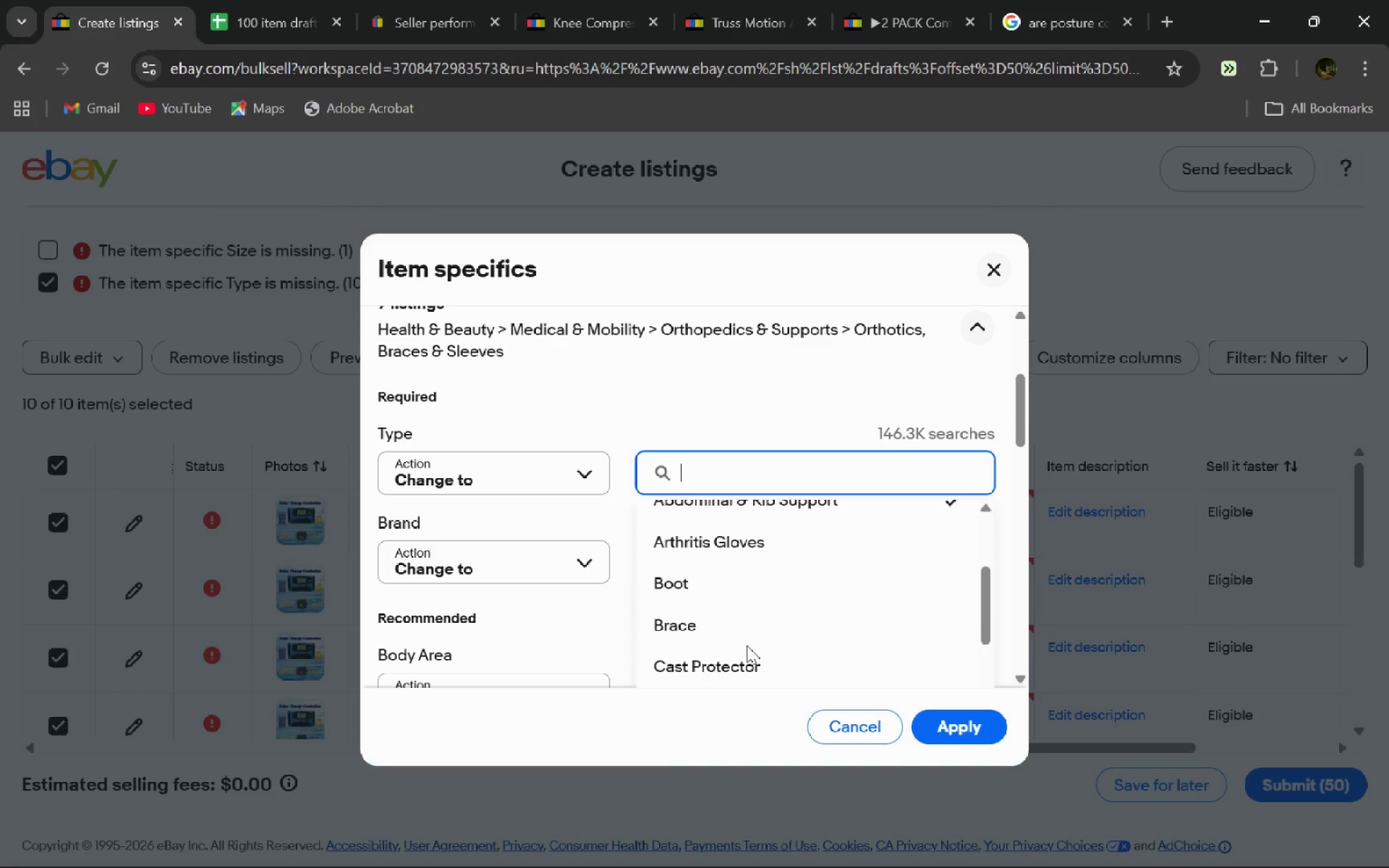 
left_click([748, 640])
 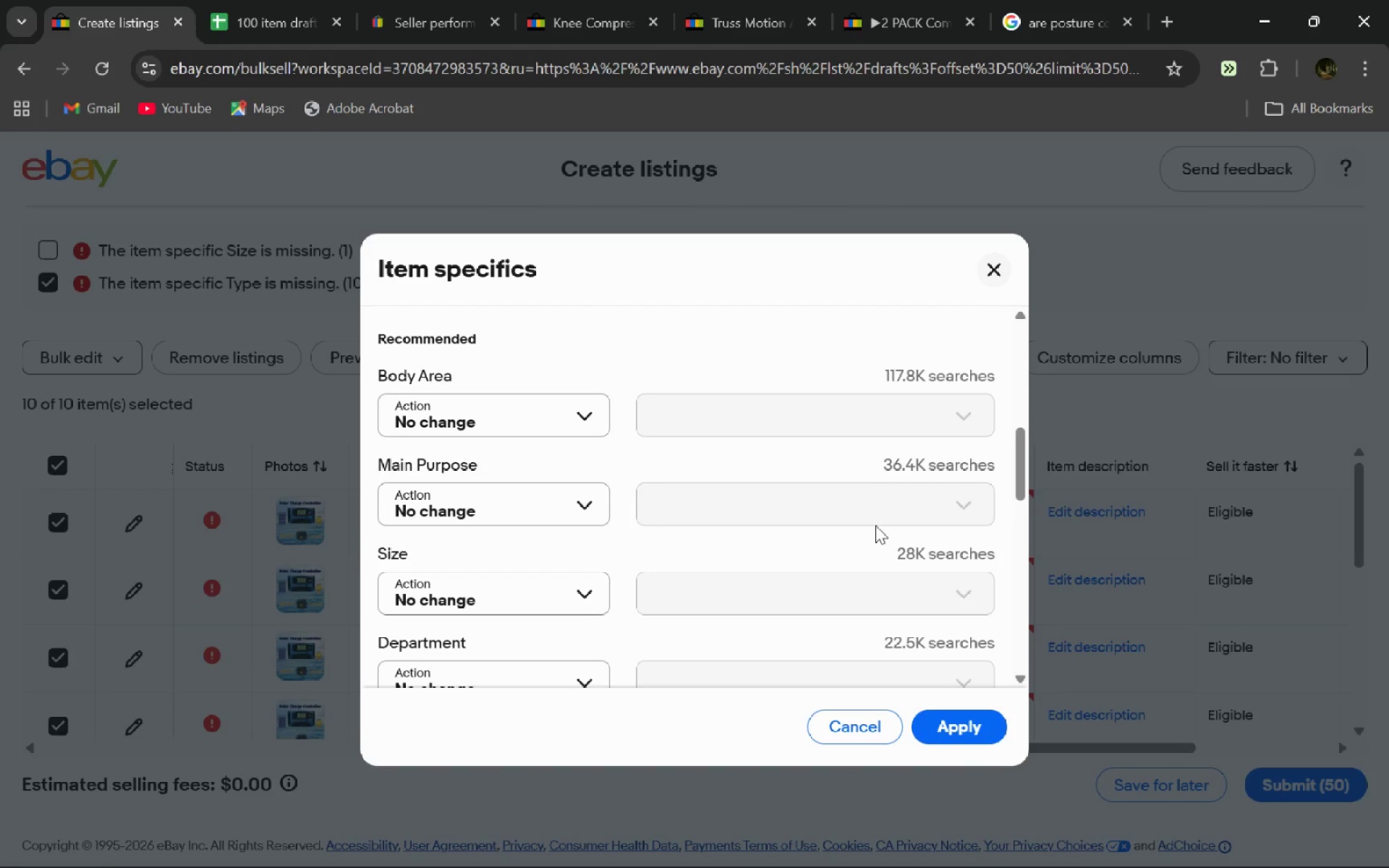 
wait(13.06)
 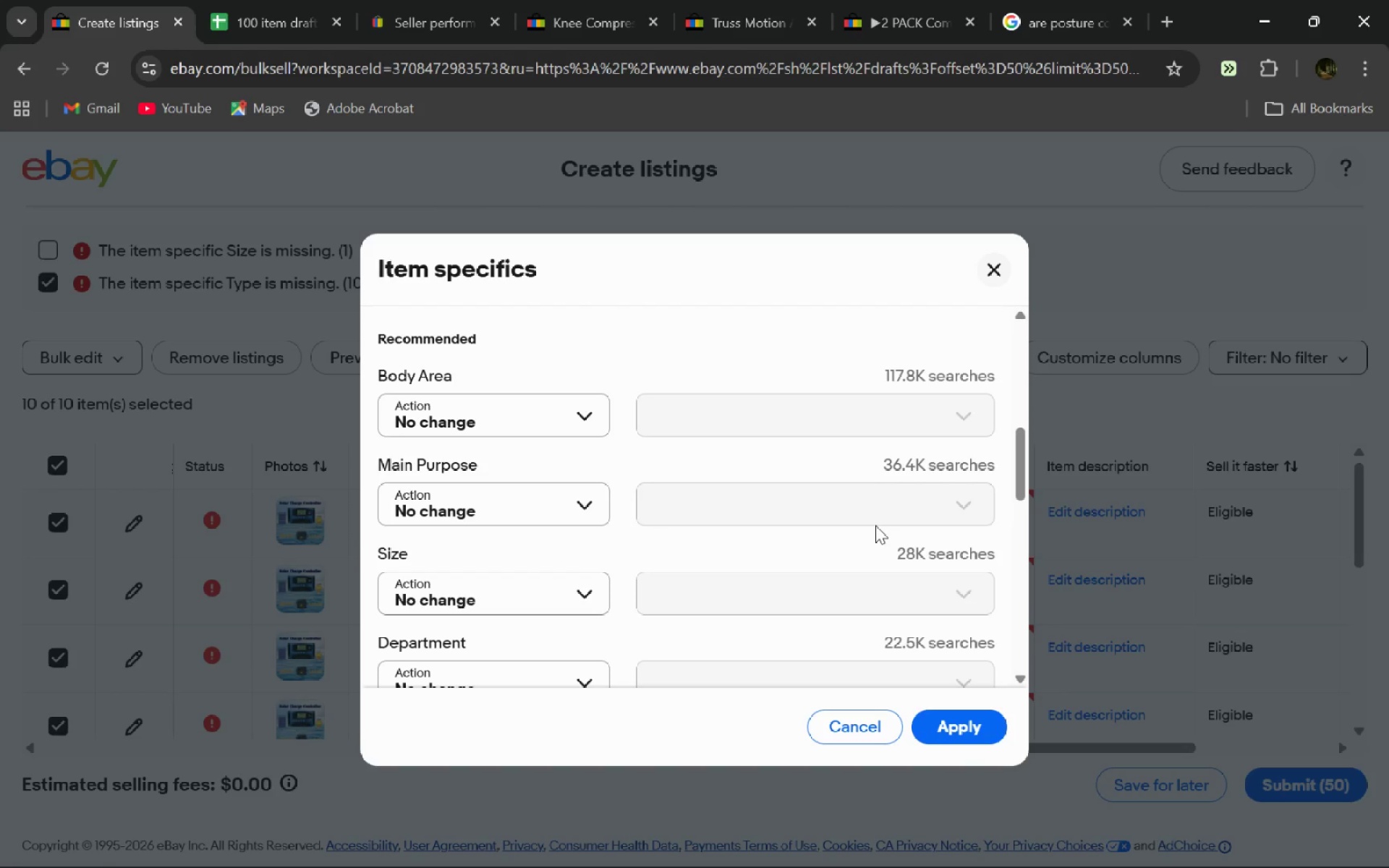 
left_click([984, 394])
 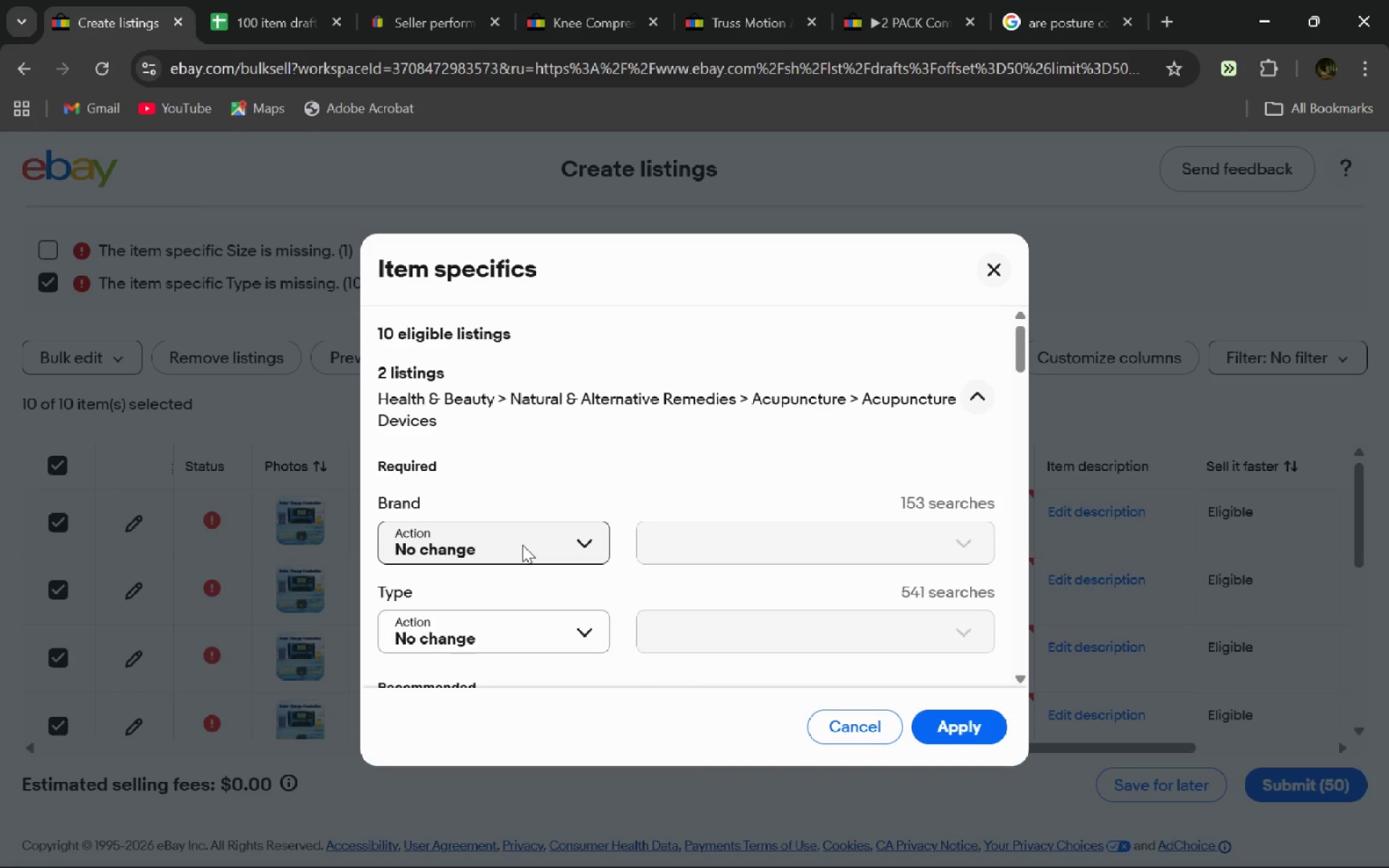 
left_click([522, 545])
 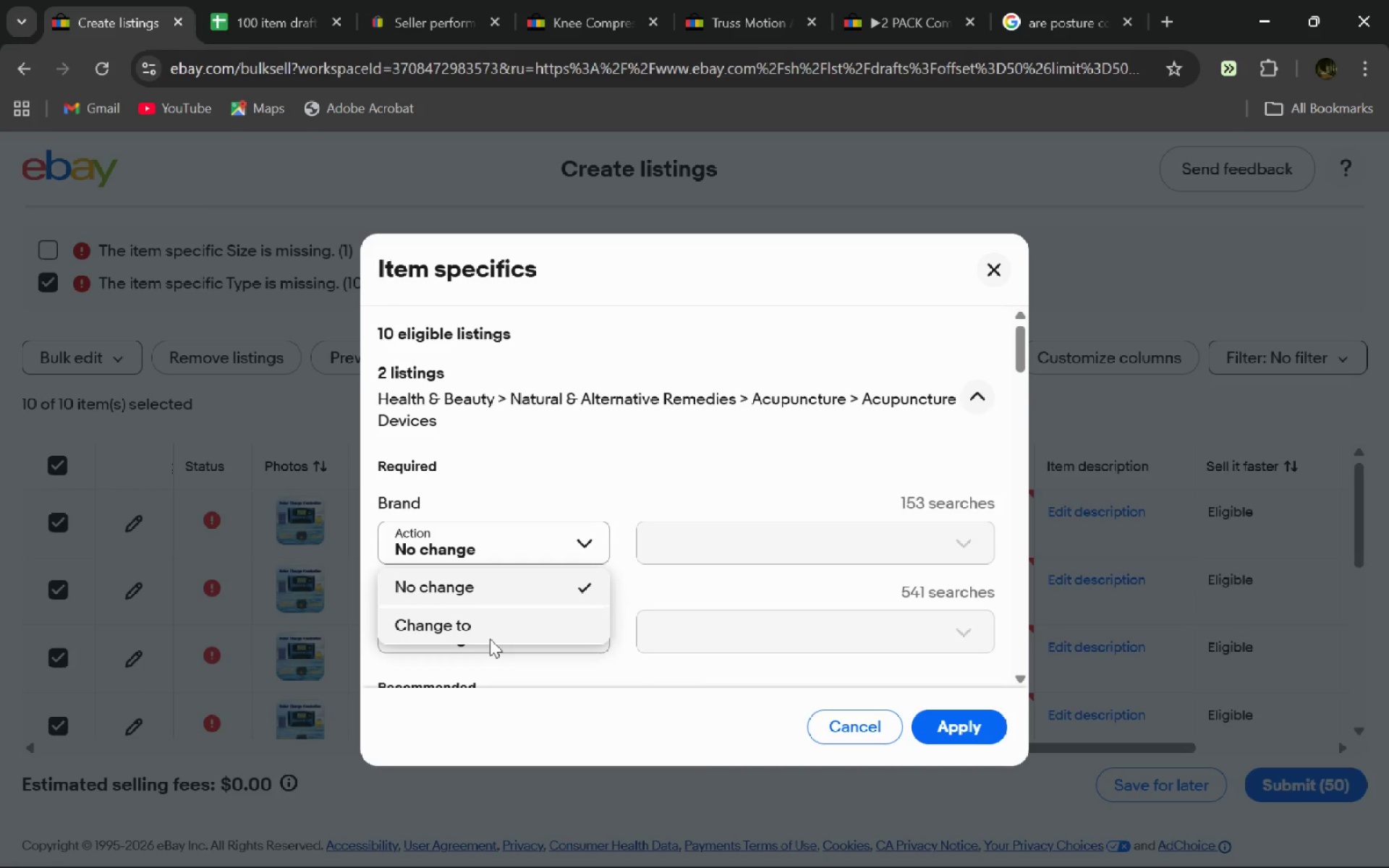 
left_click([490, 639])
 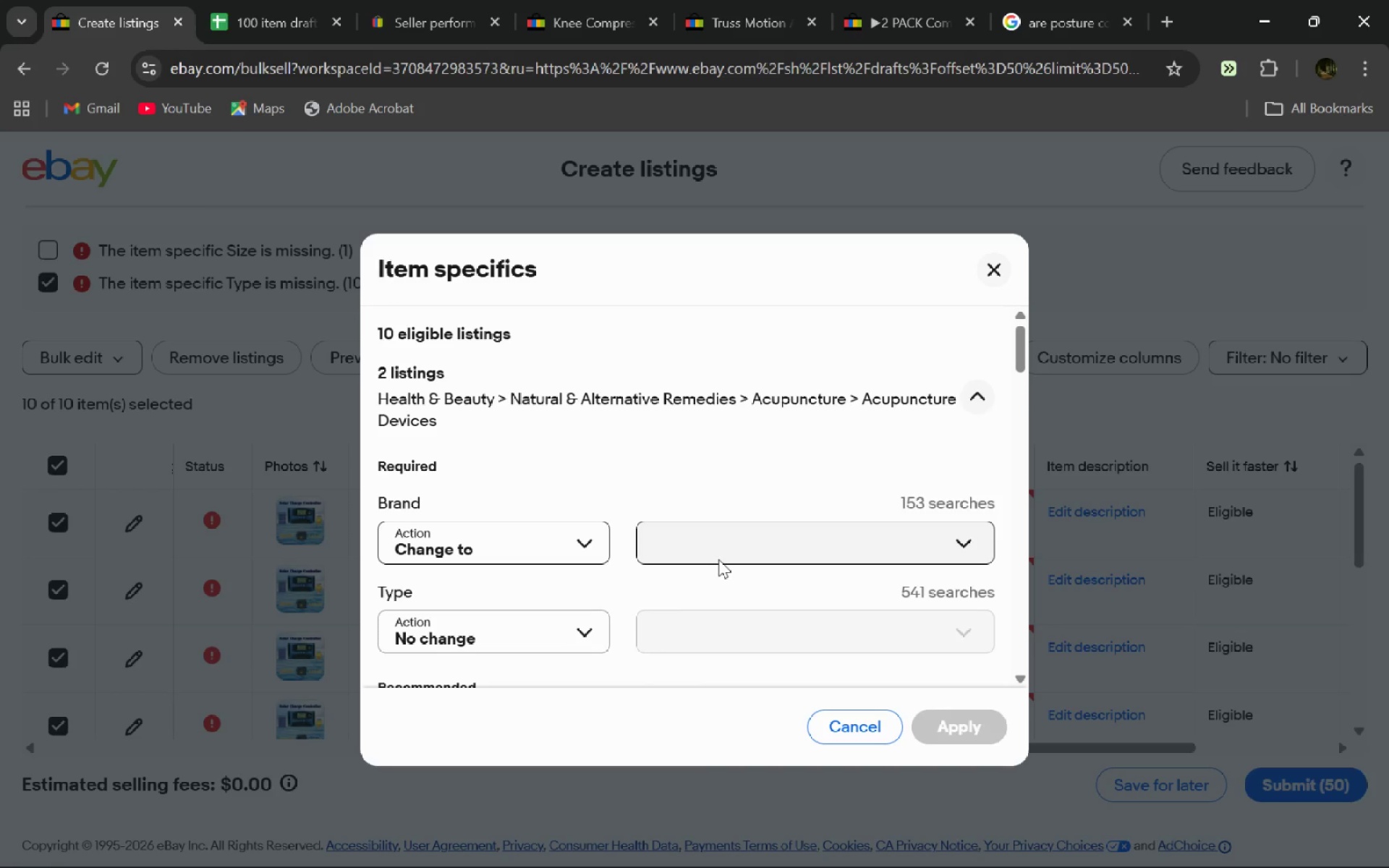 
left_click([718, 559])
 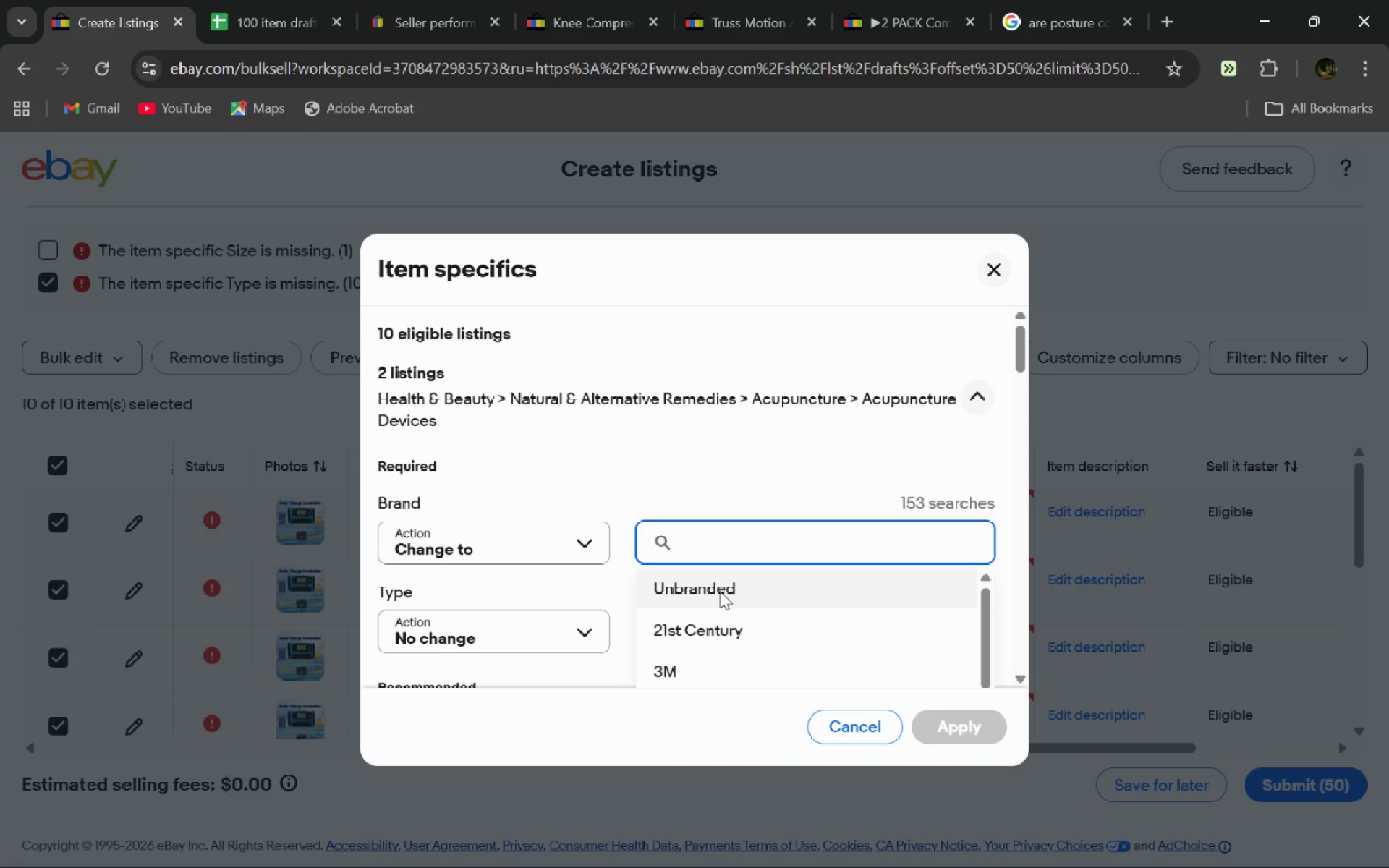 
key(Control+V)
 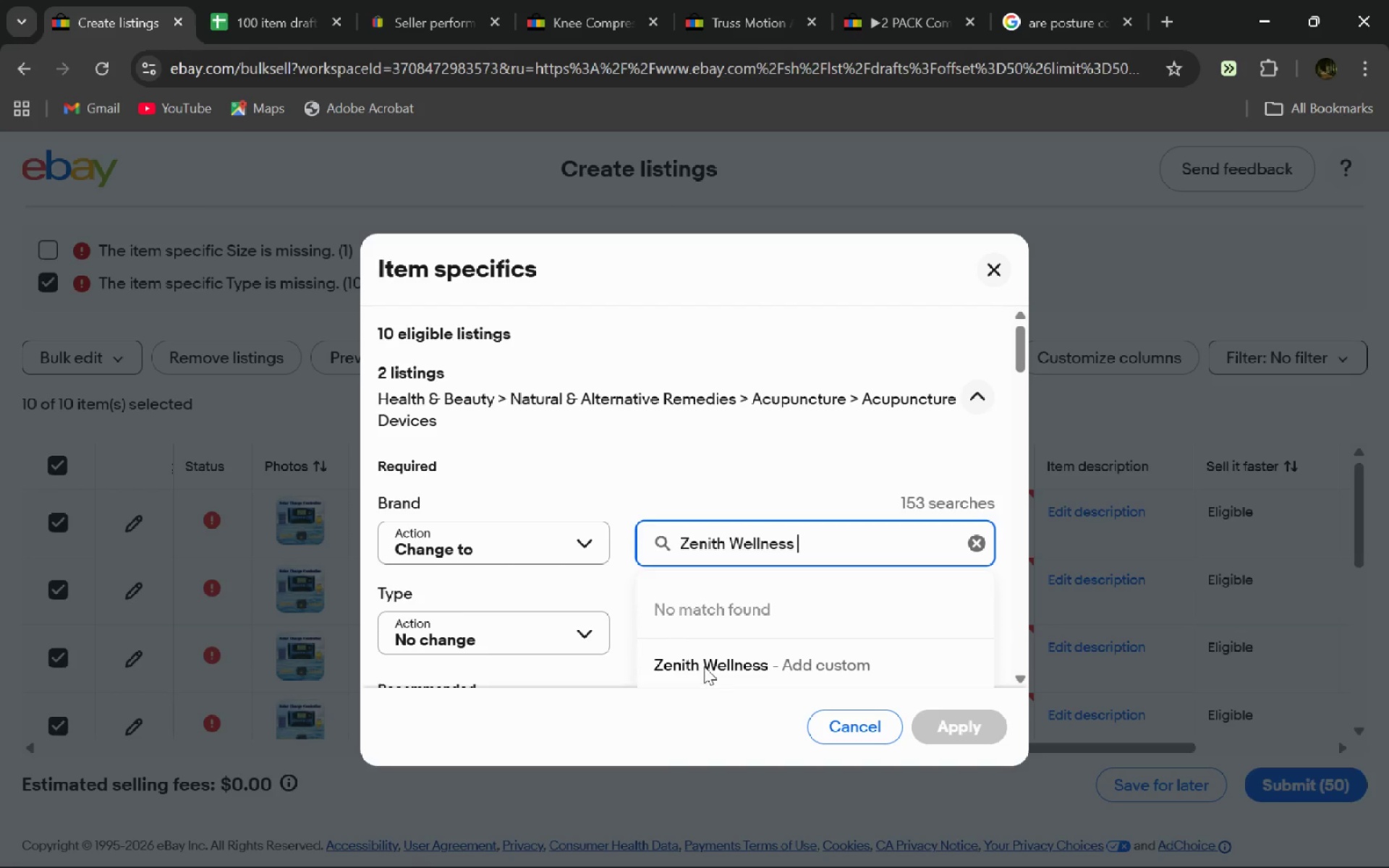 
left_click([704, 666])
 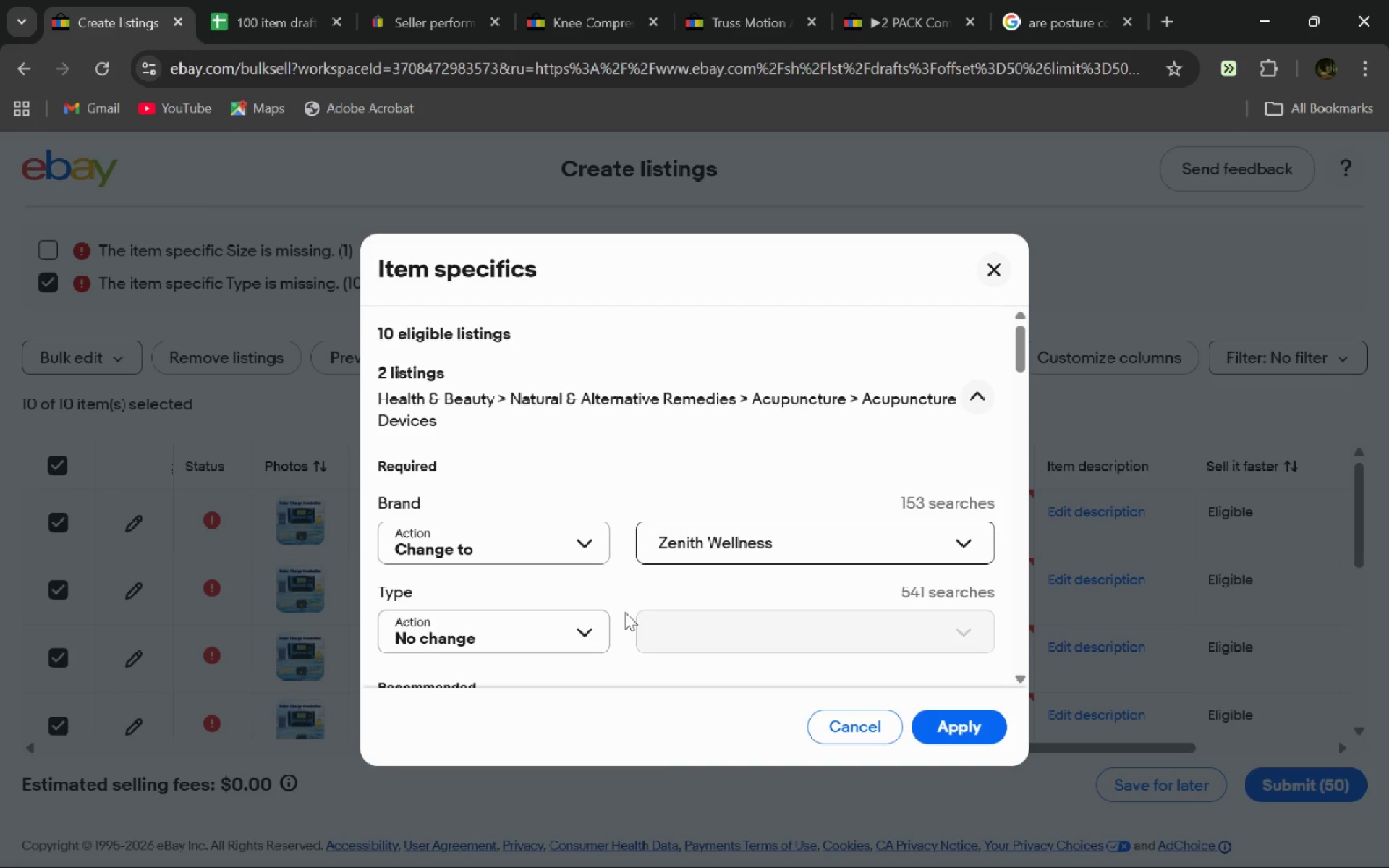 
left_click([540, 632])
 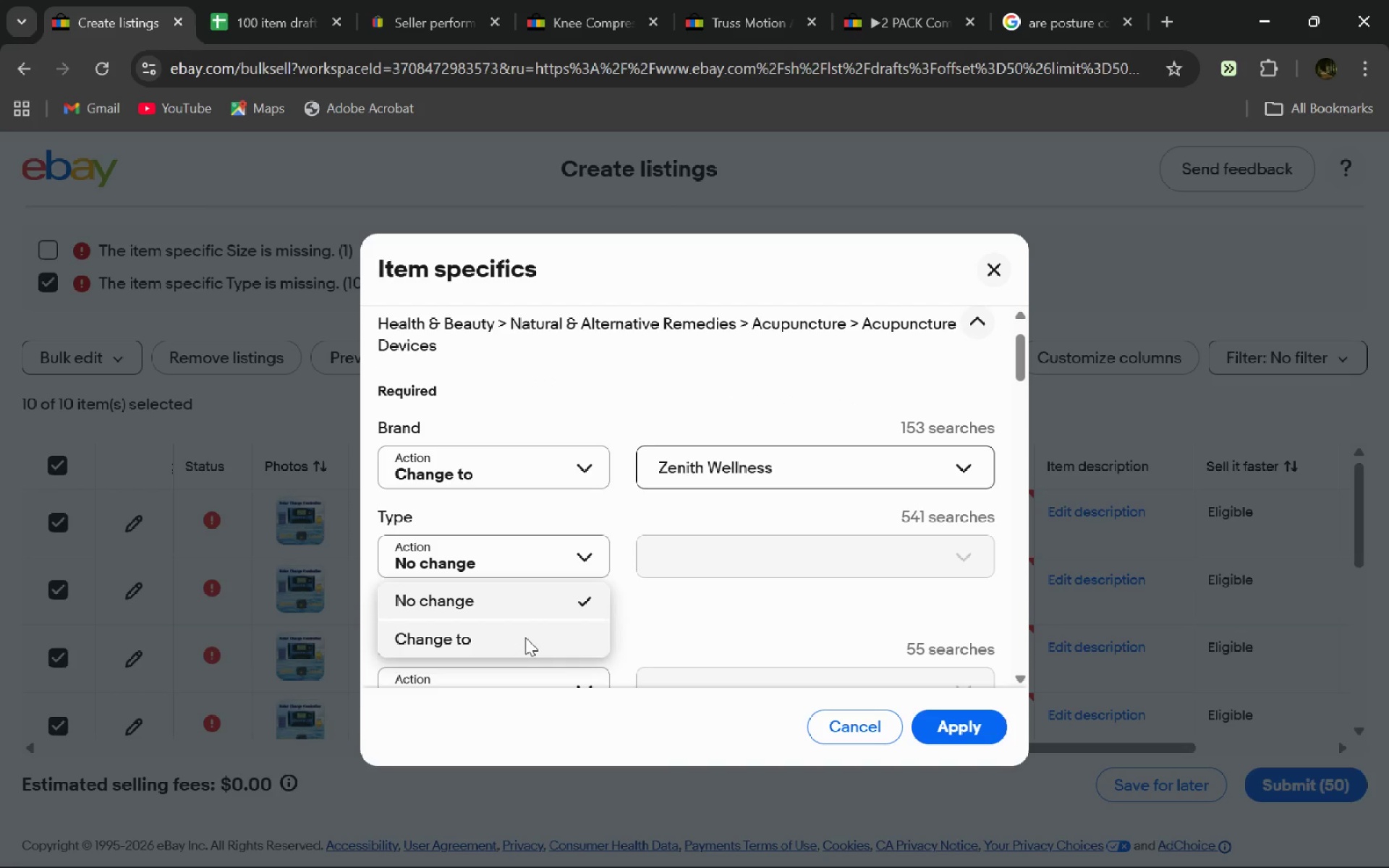 
left_click([525, 637])
 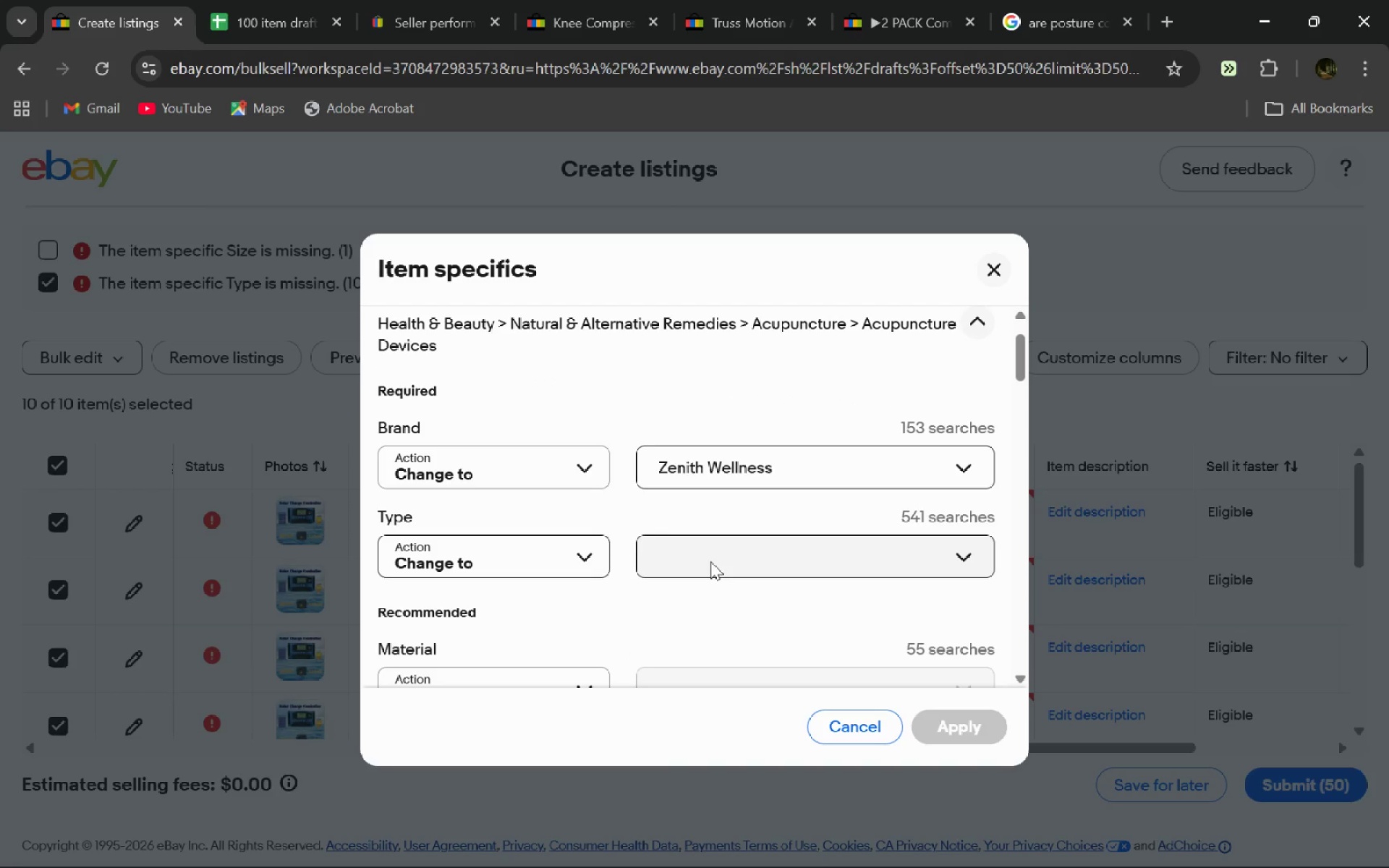 
left_click([710, 561])
 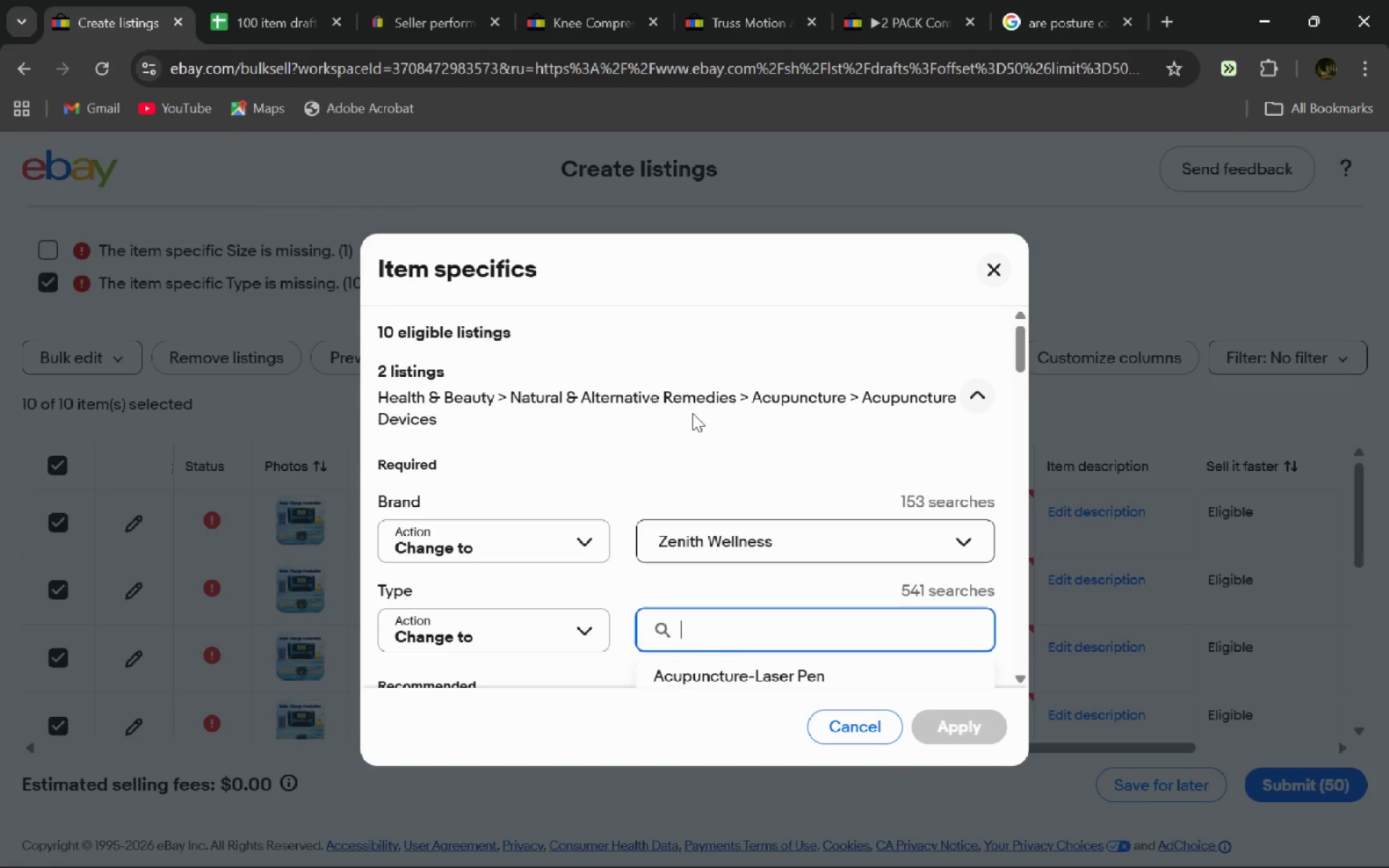 
wait(6.31)
 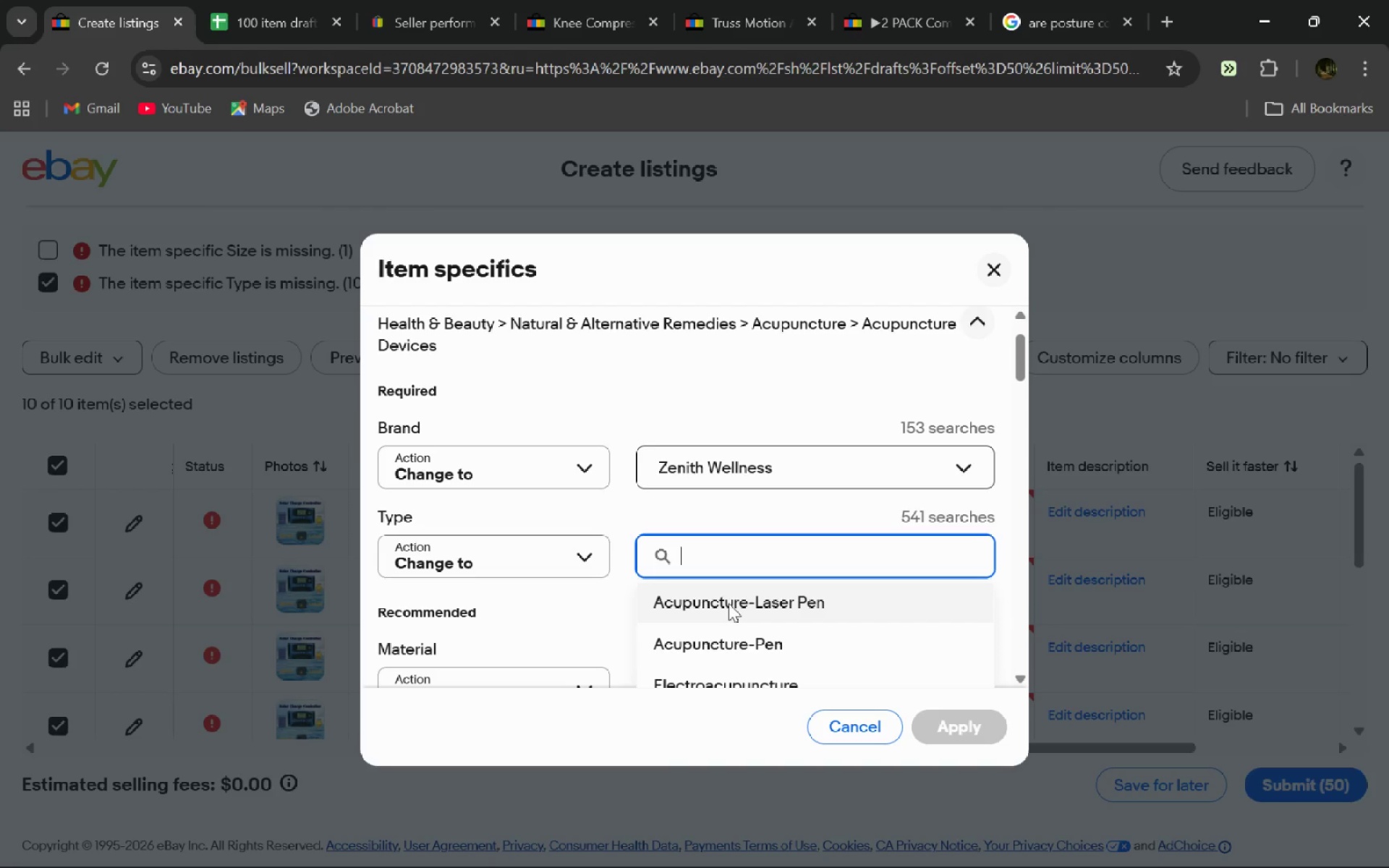 
left_click([698, 547])
 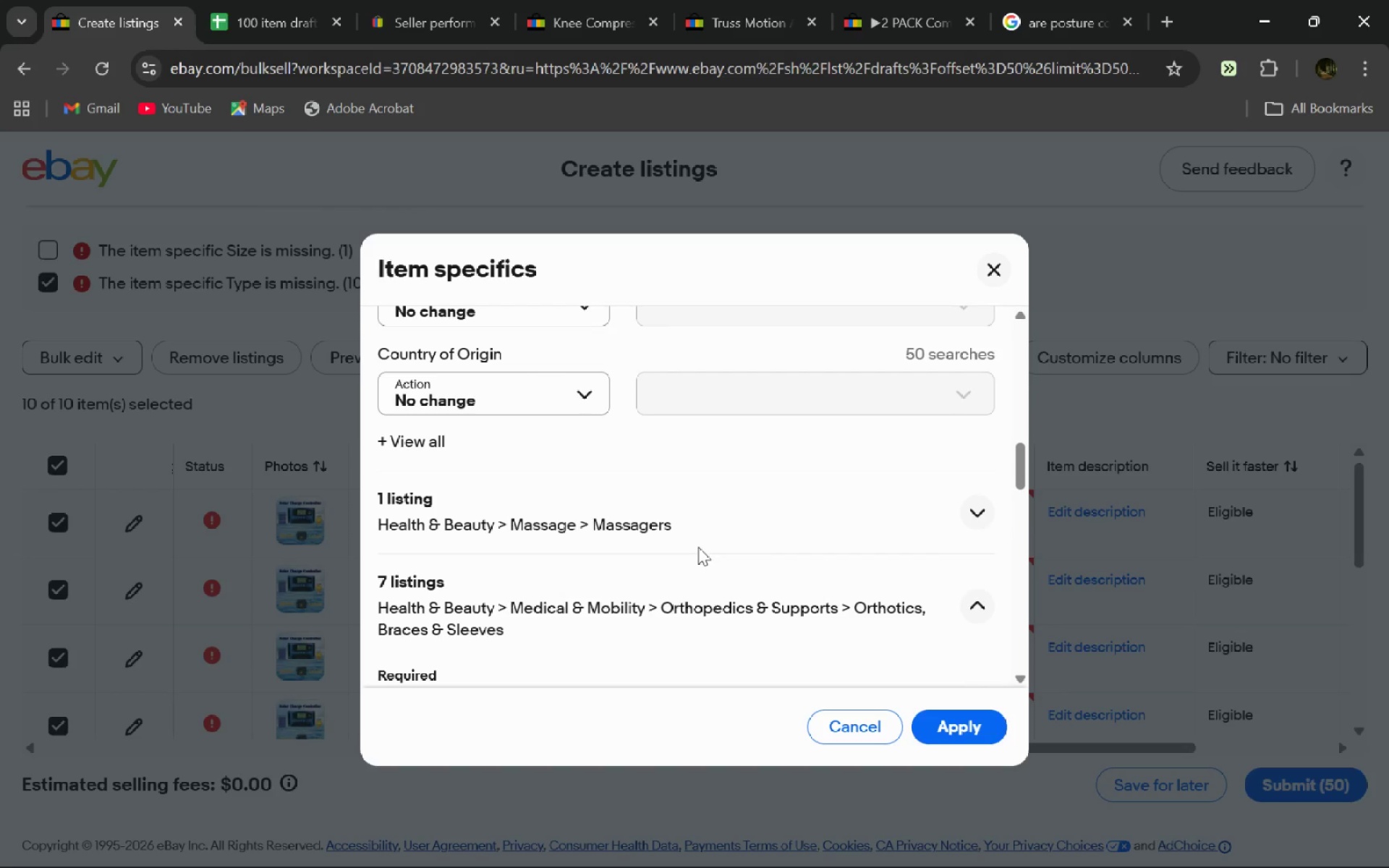 
left_click([710, 529])
 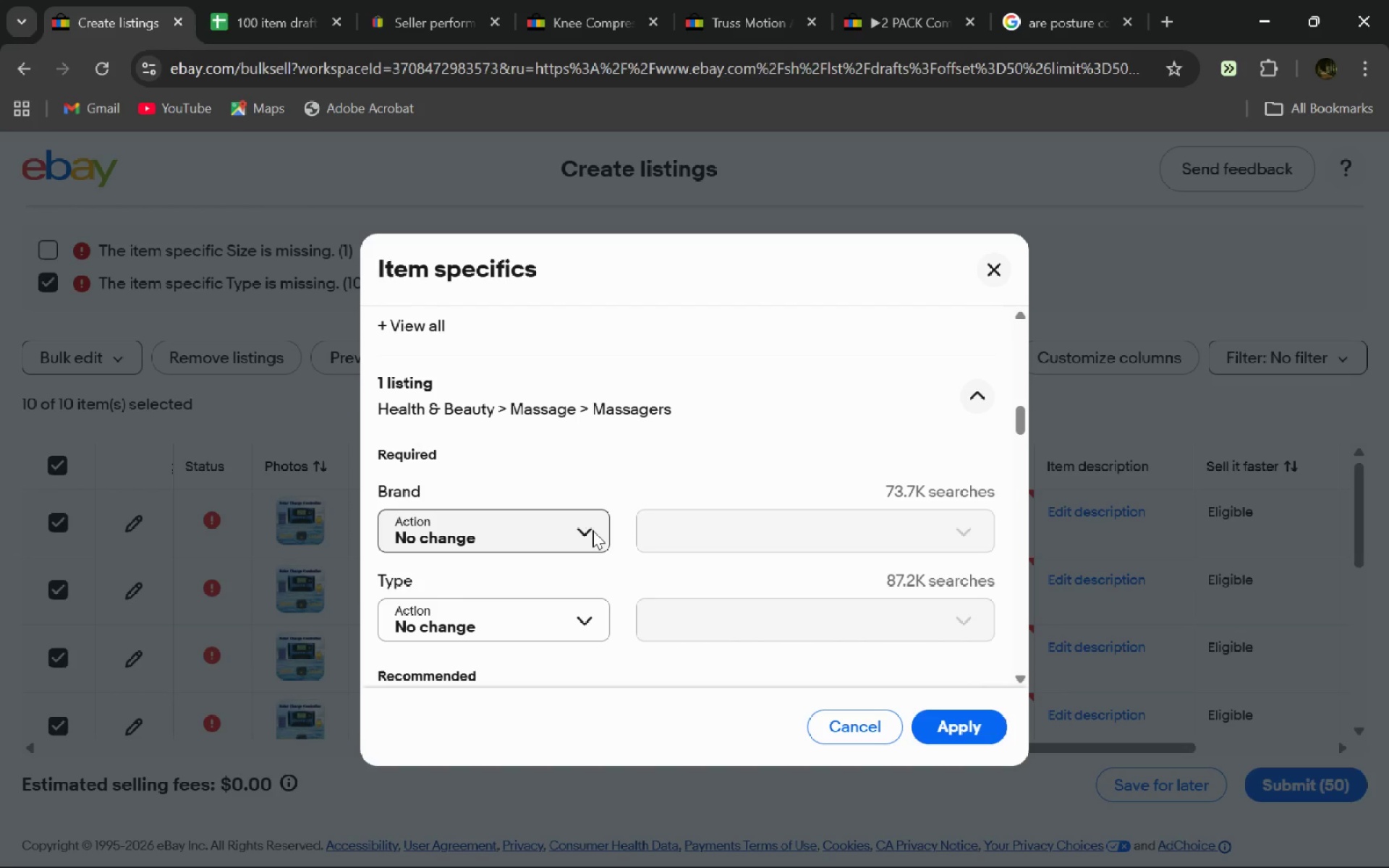 
left_click([592, 530])
 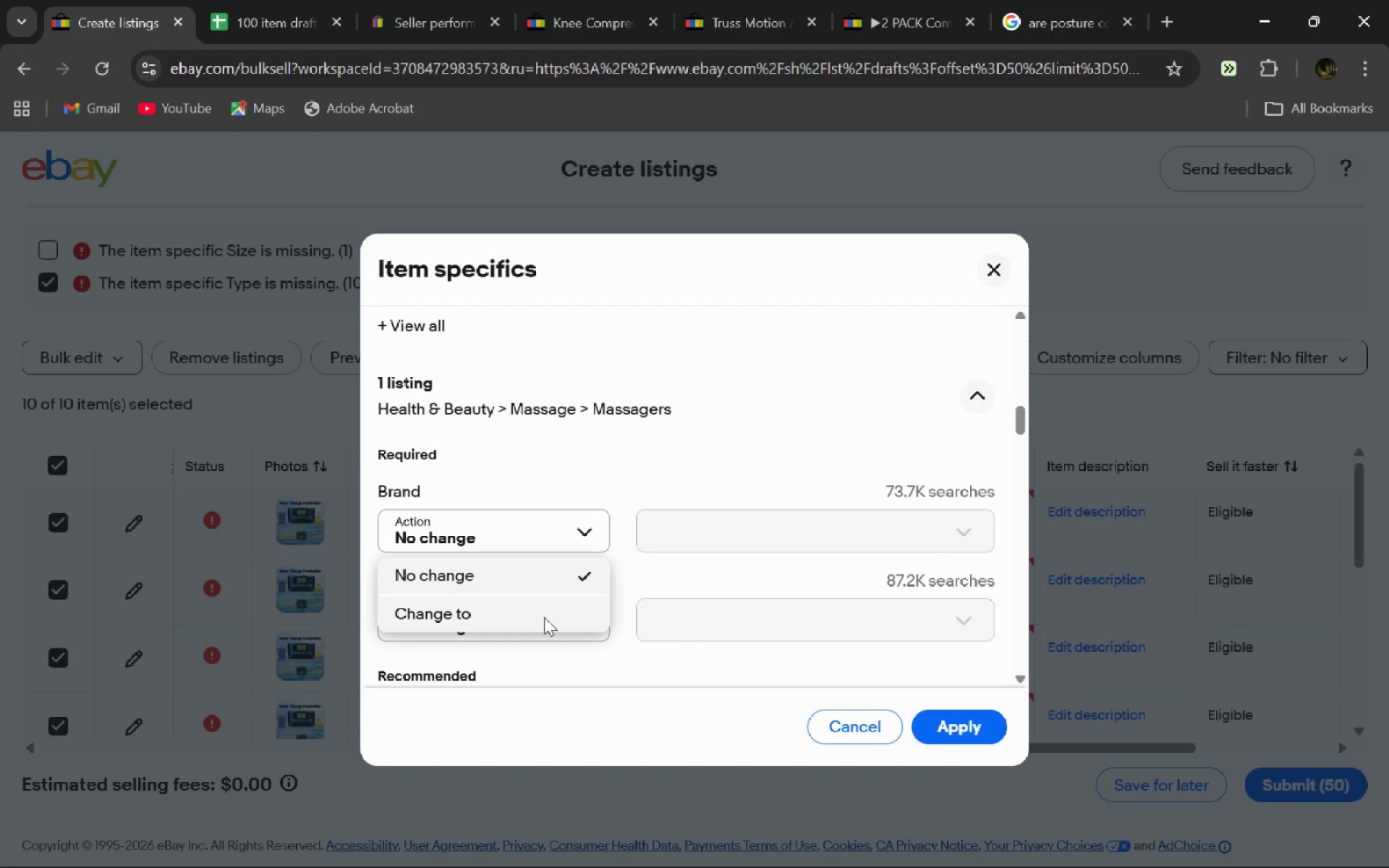 
left_click([544, 617])
 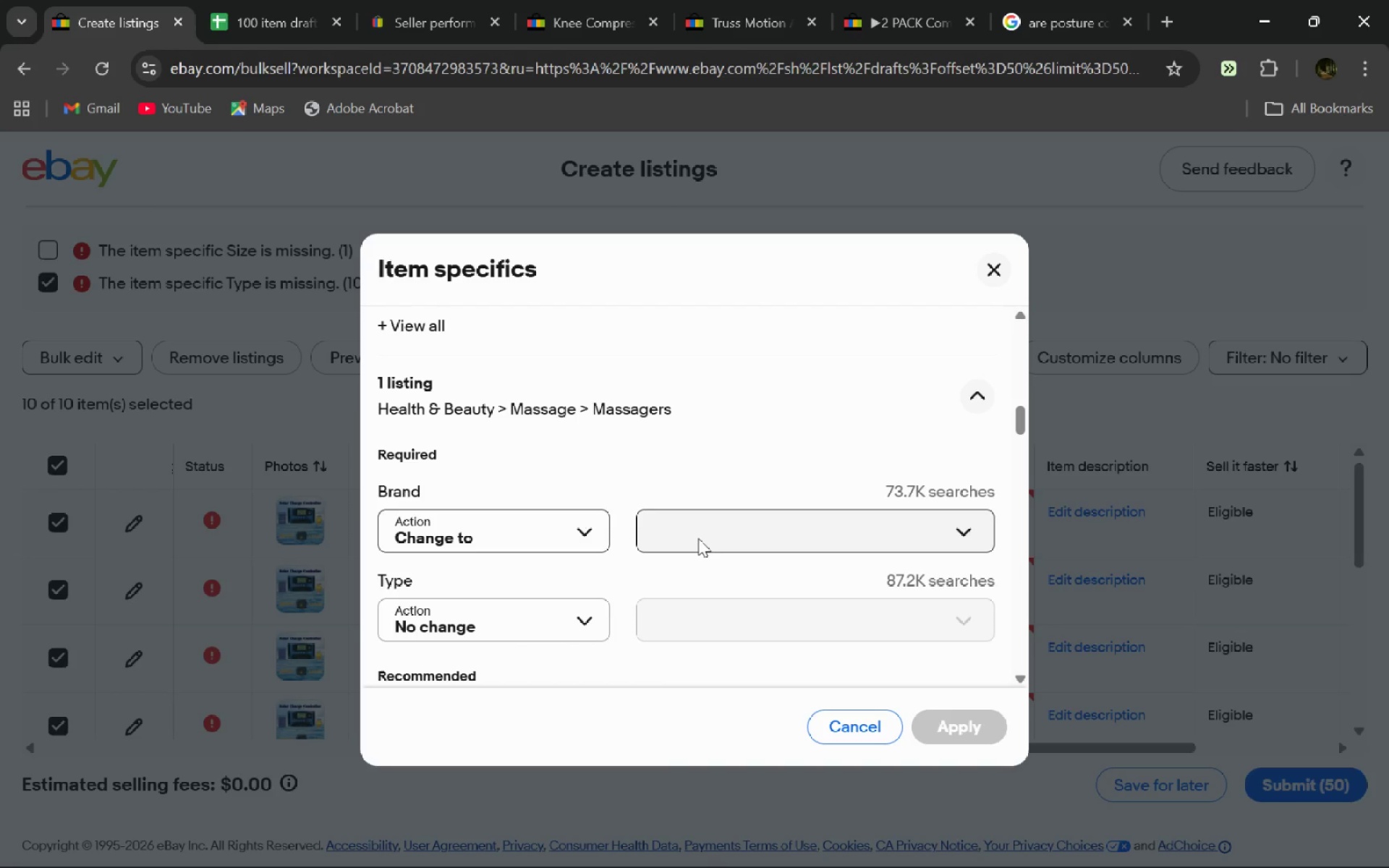 
left_click([698, 538])
 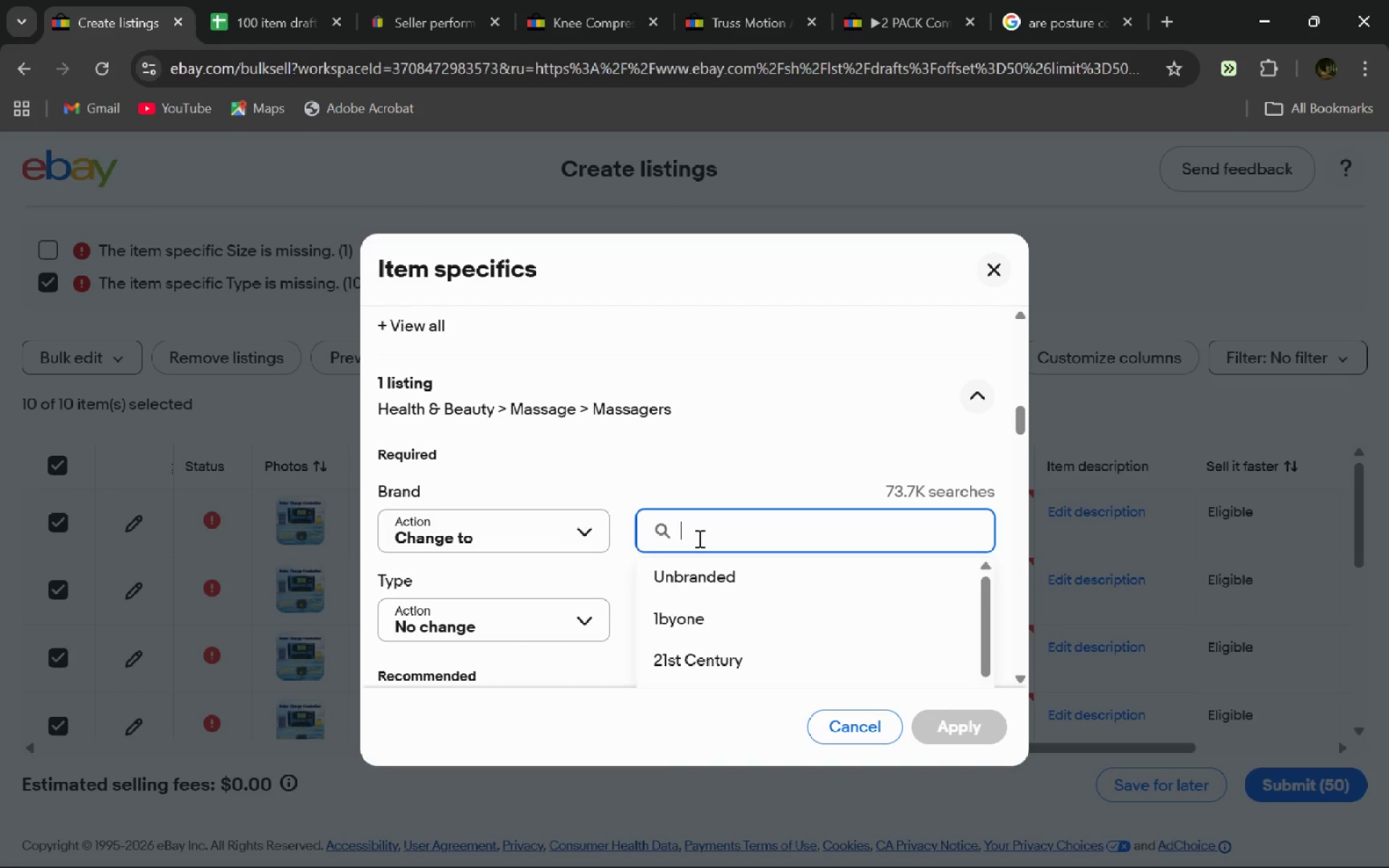 
wait(7.64)
 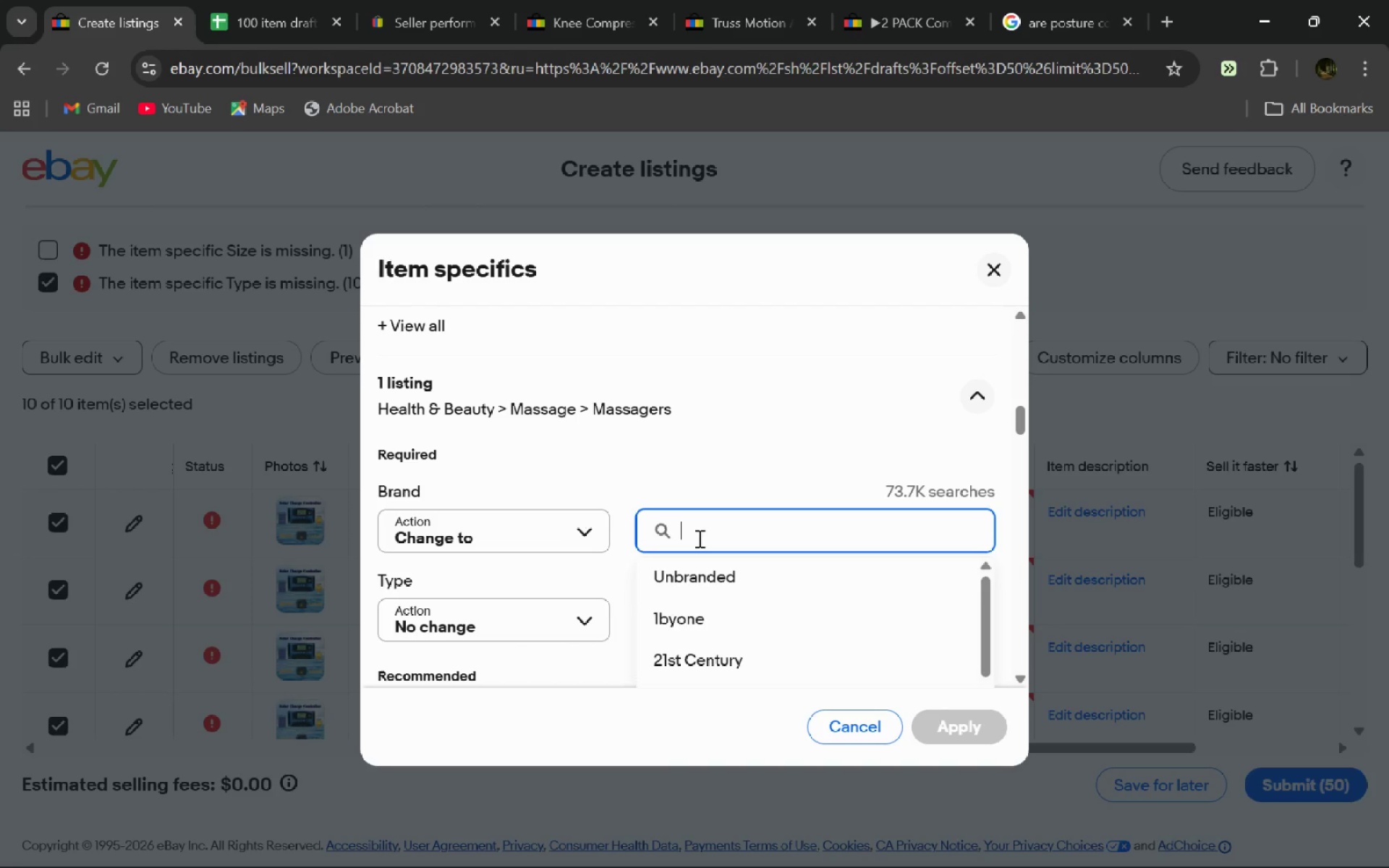 
key(Control+V)
 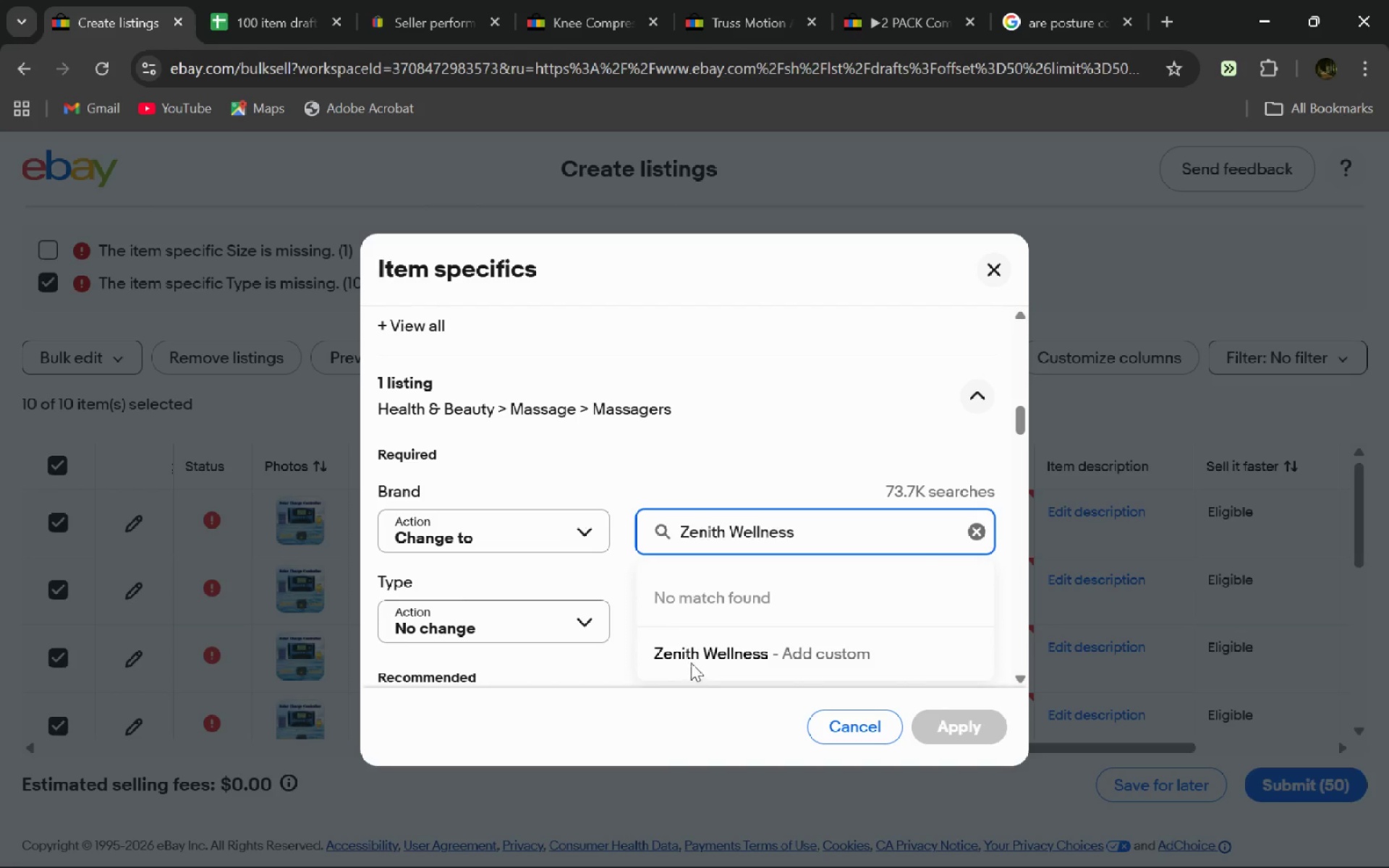 
left_click([694, 660])
 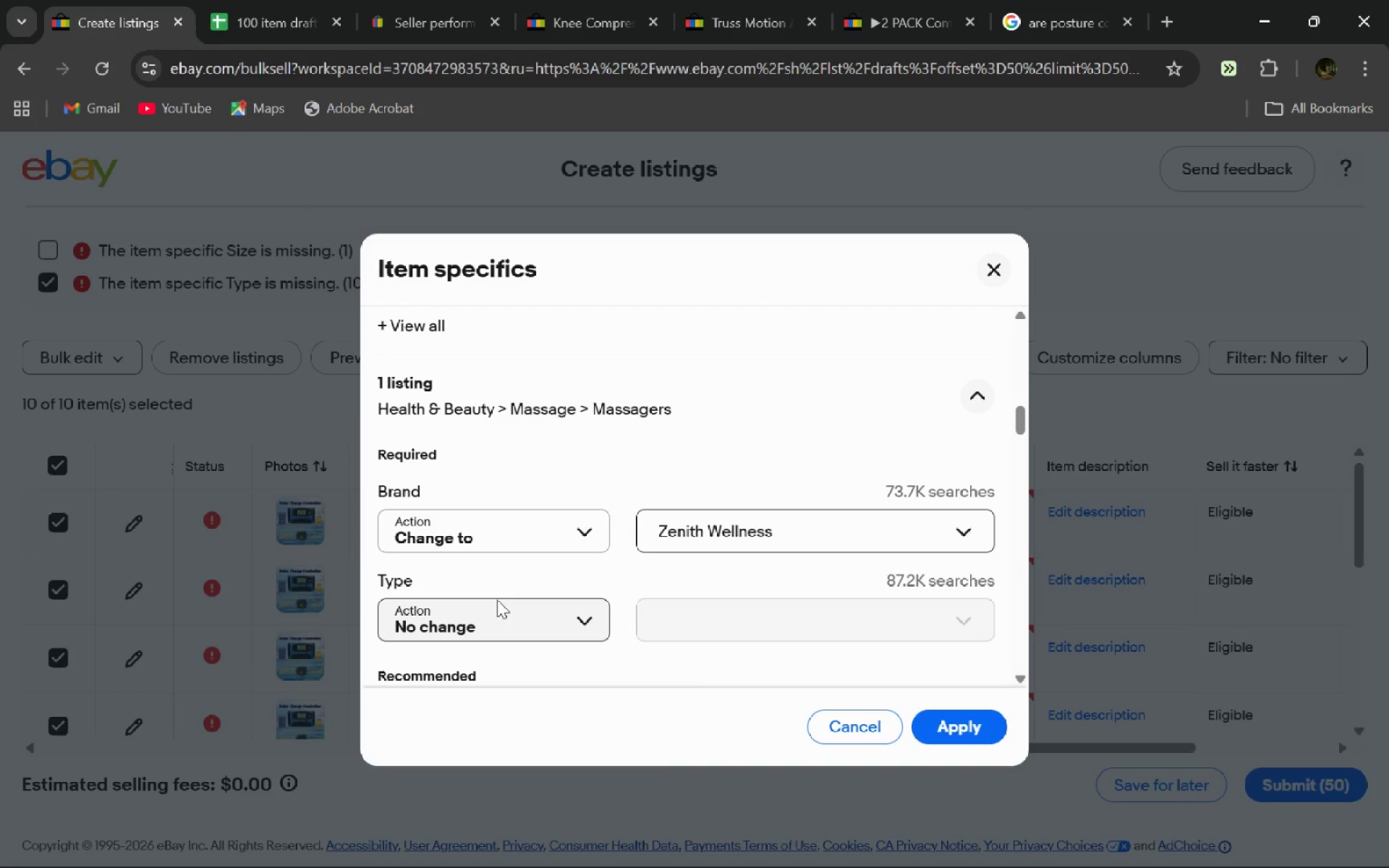 
left_click([497, 600])
 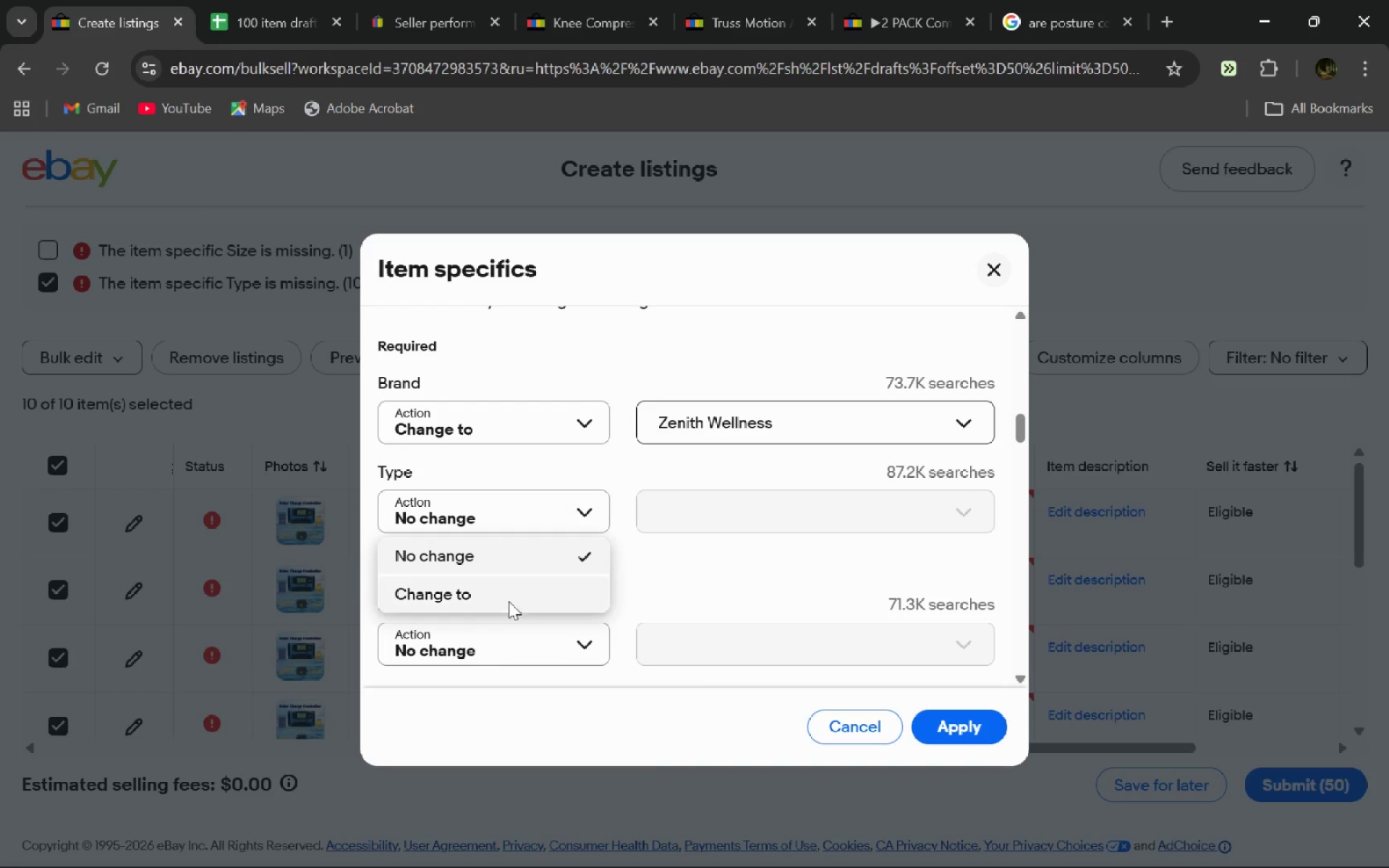 
left_click([509, 600])
 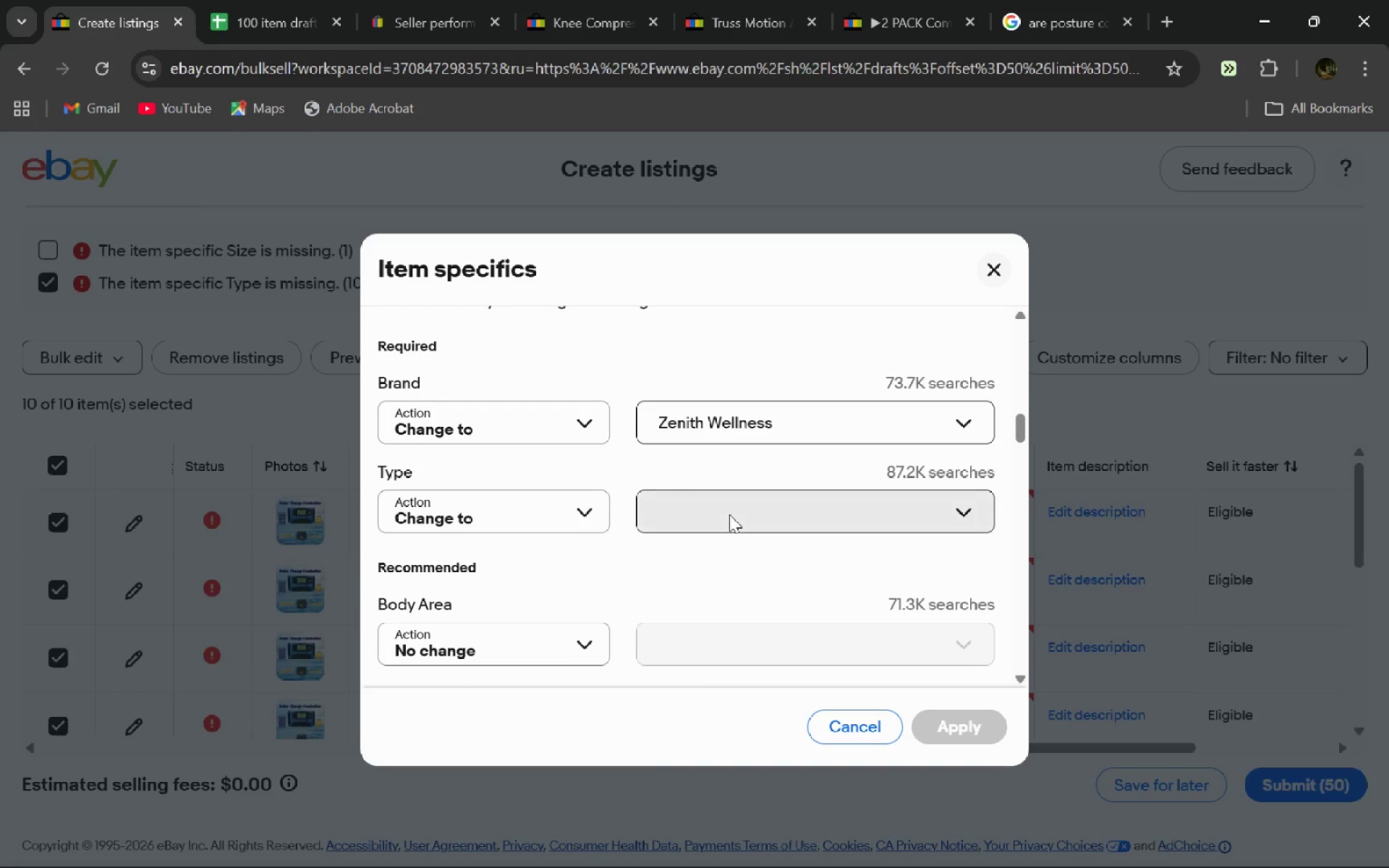 
left_click([729, 514])
 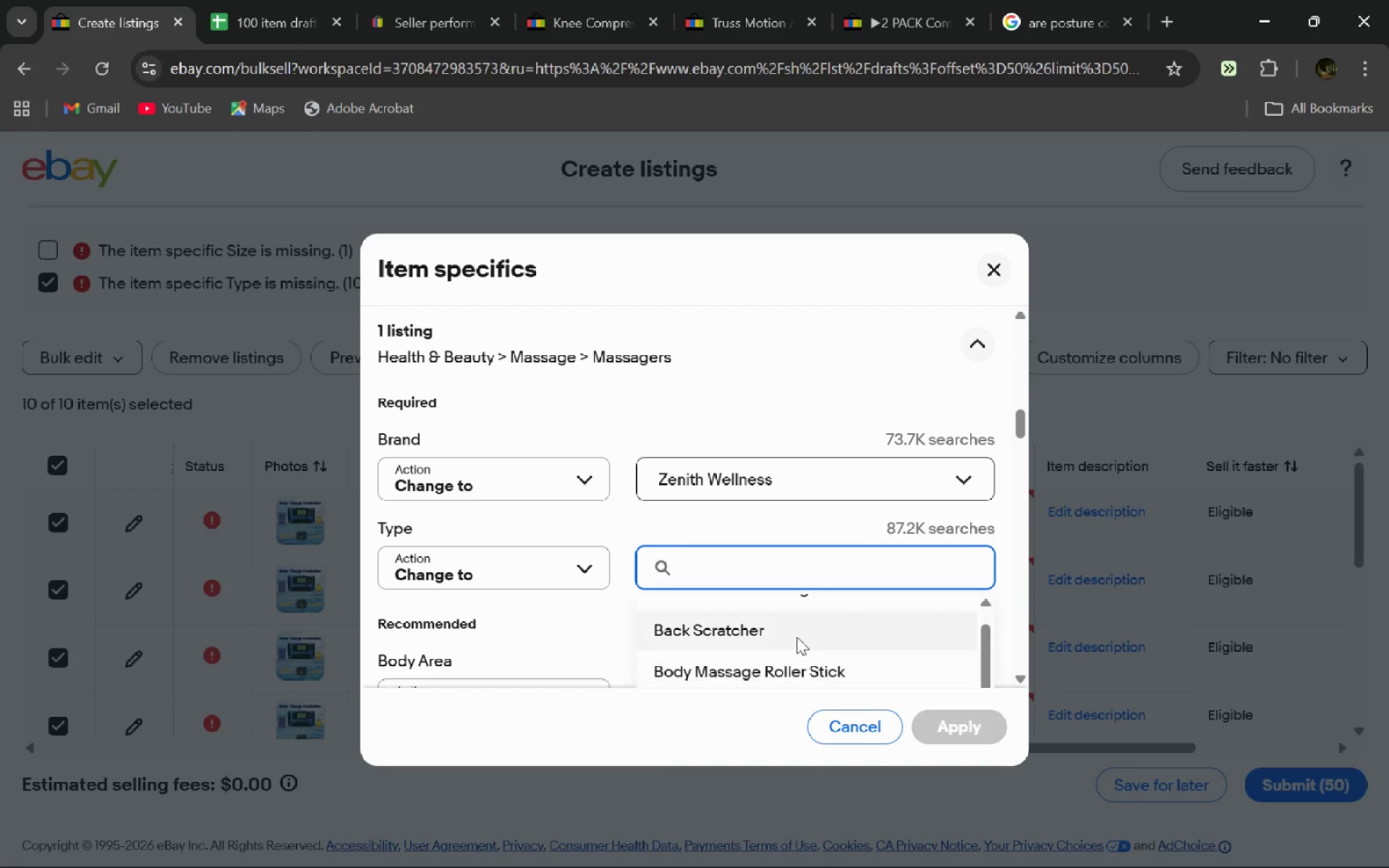 
wait(7.38)
 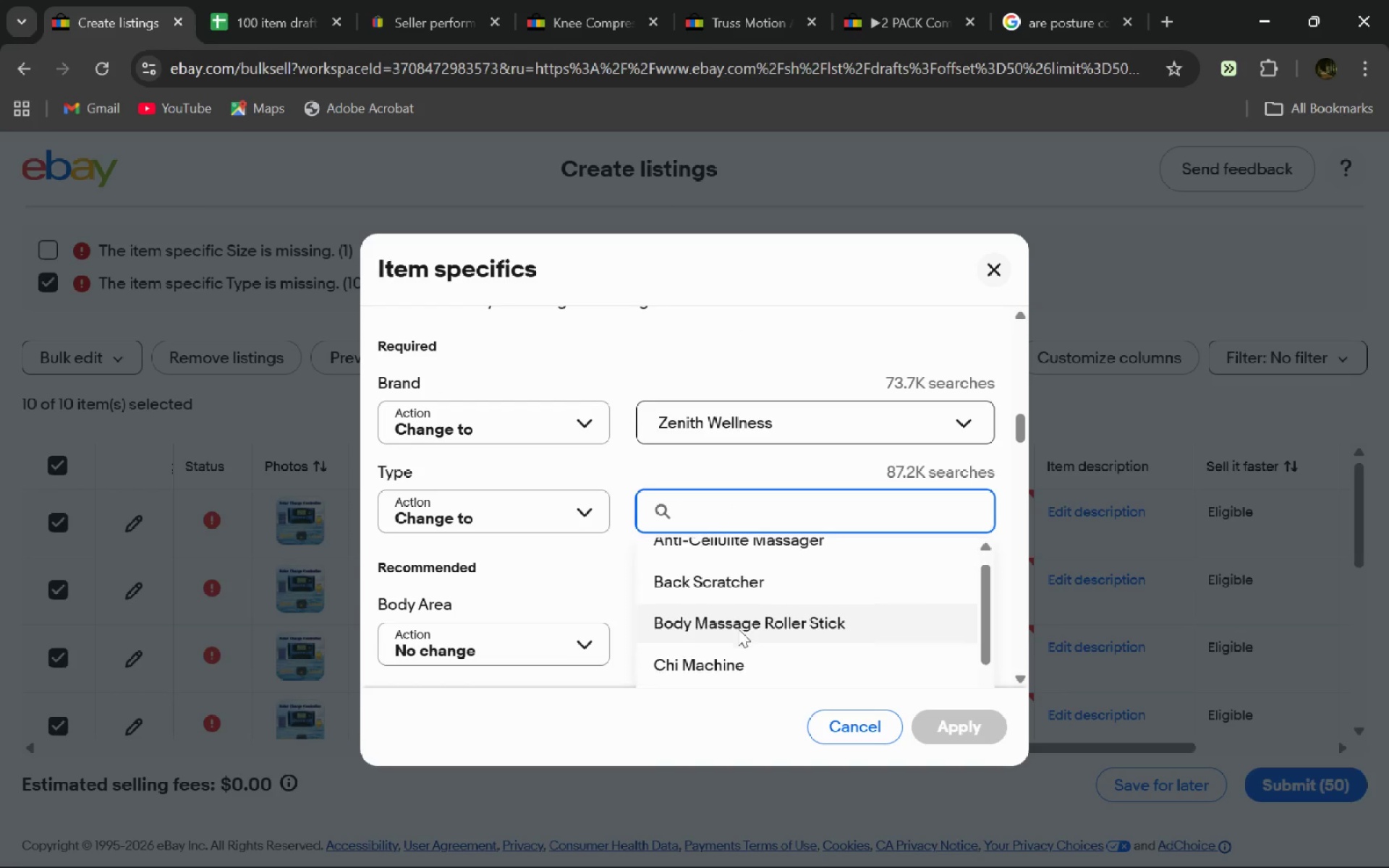 
left_click([797, 637])
 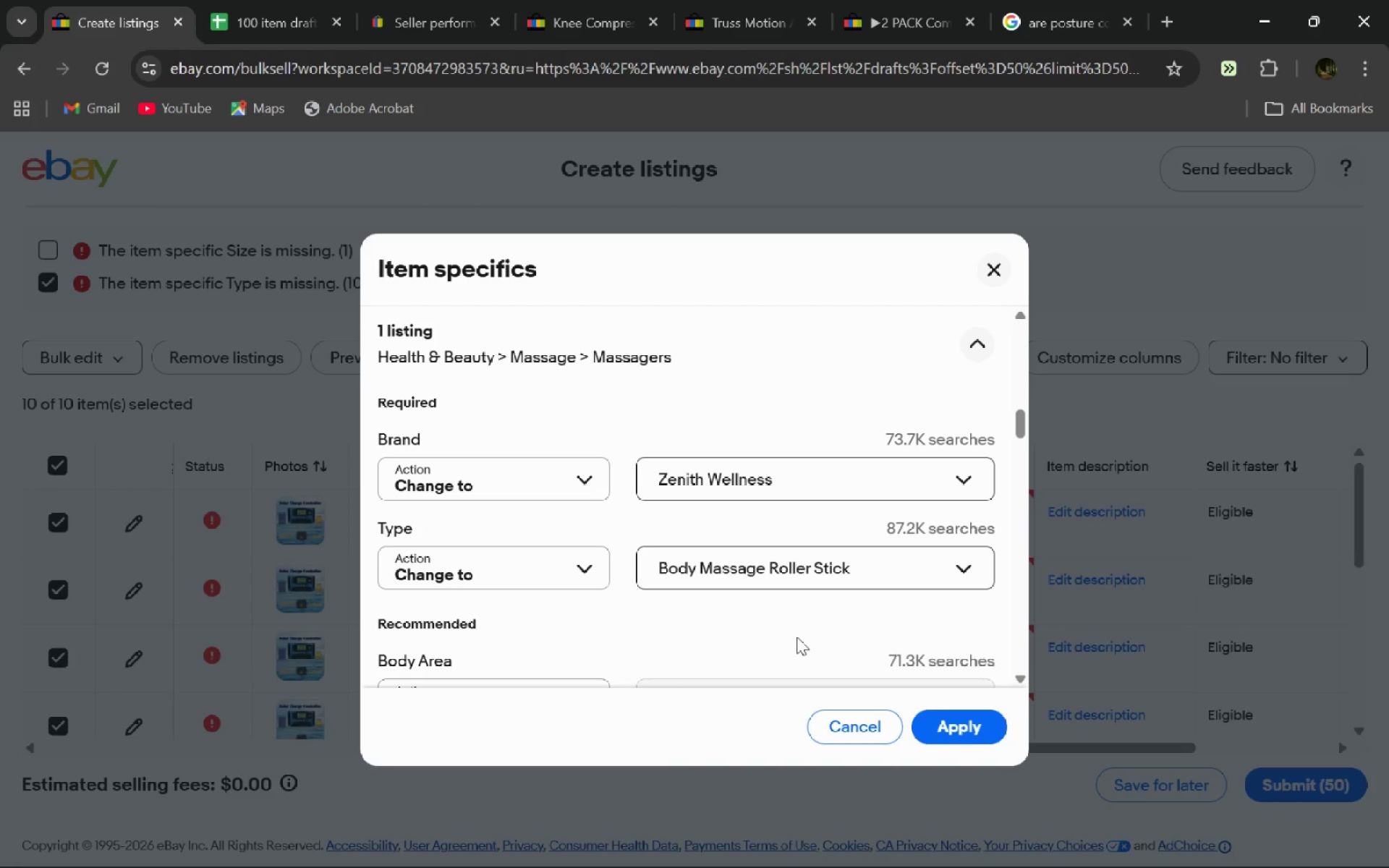 
wait(9.61)
 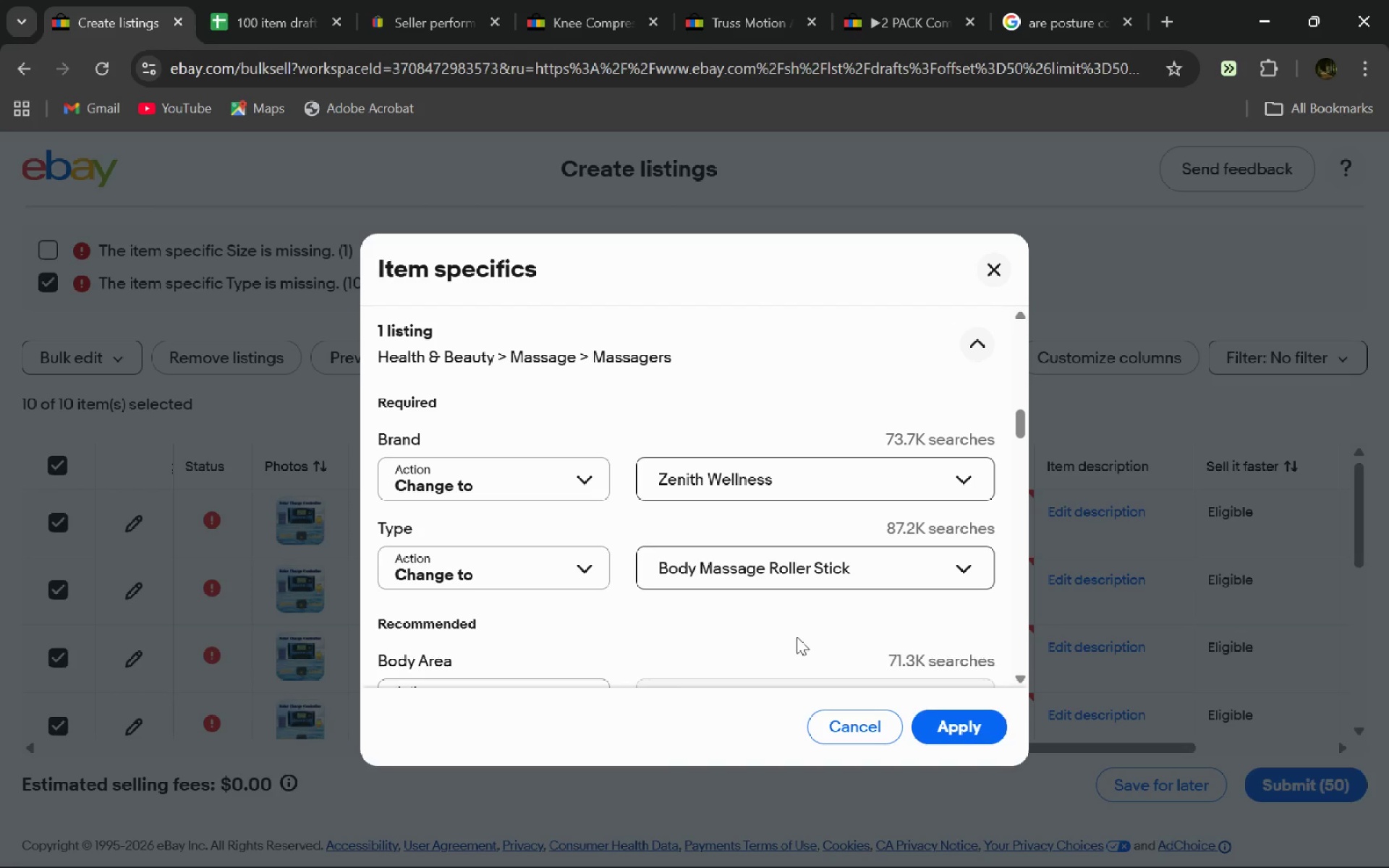 
left_click([969, 722])
 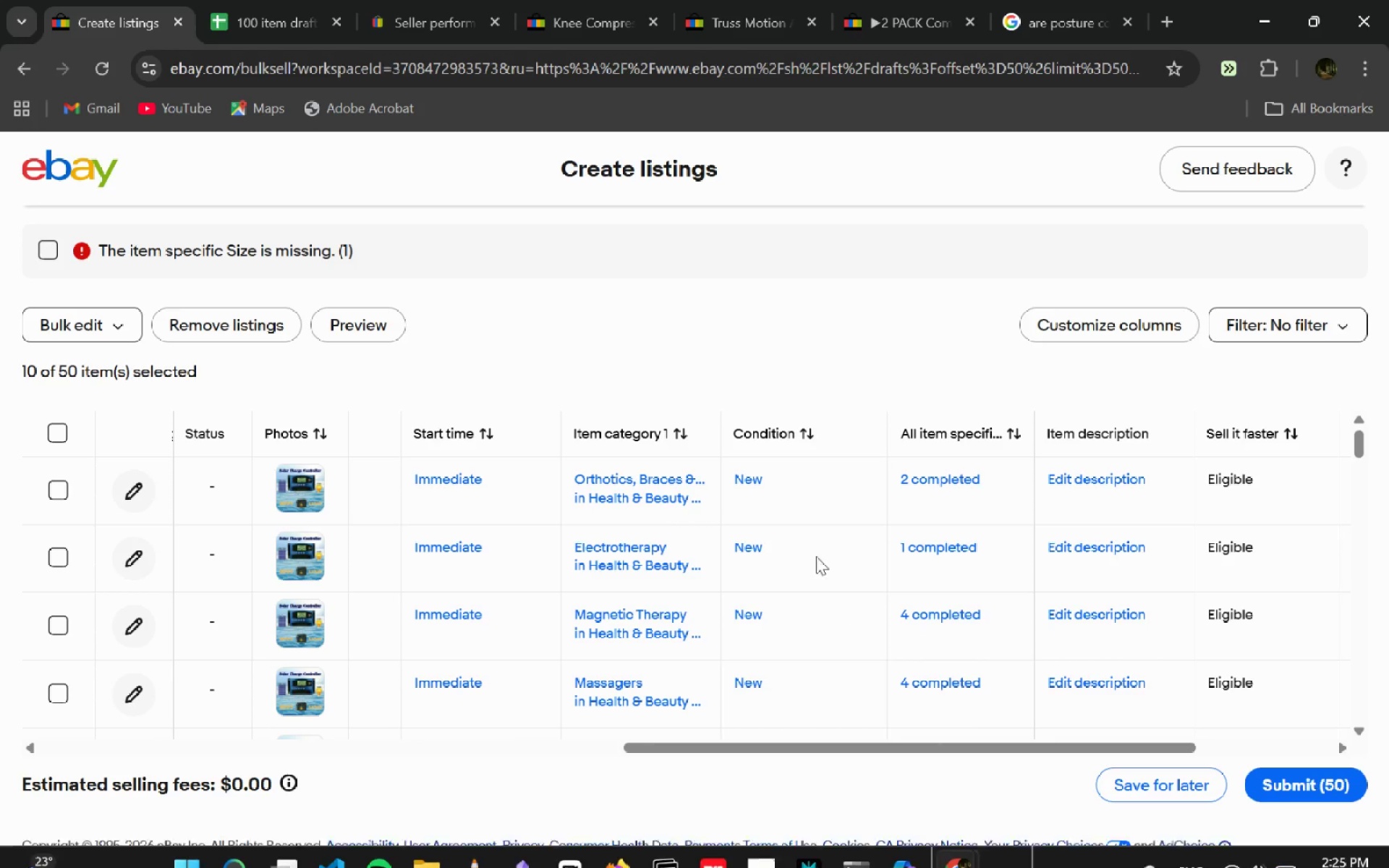 
wait(65.89)
 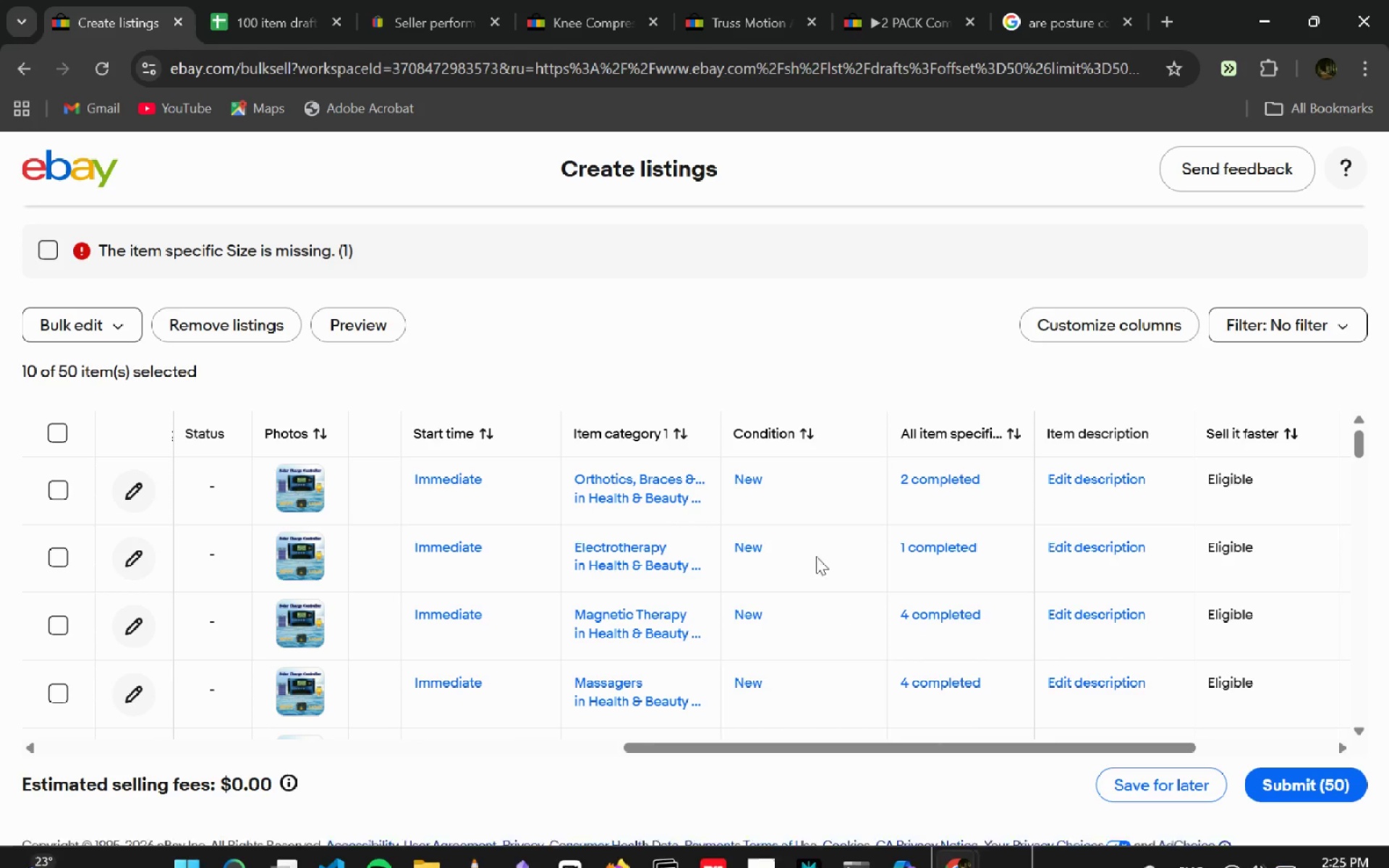 
left_click([38, 250])
 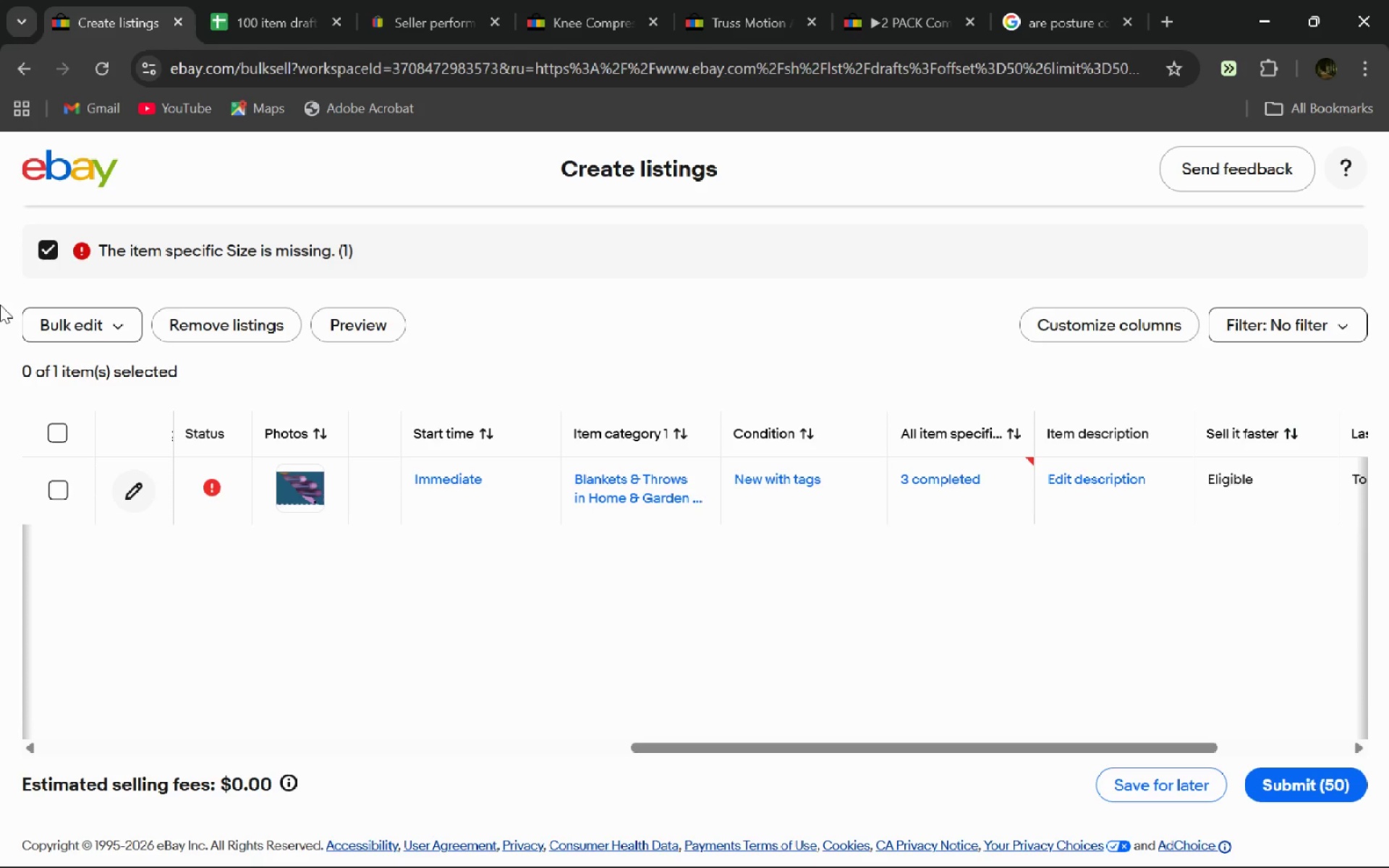 
wait(66.08)
 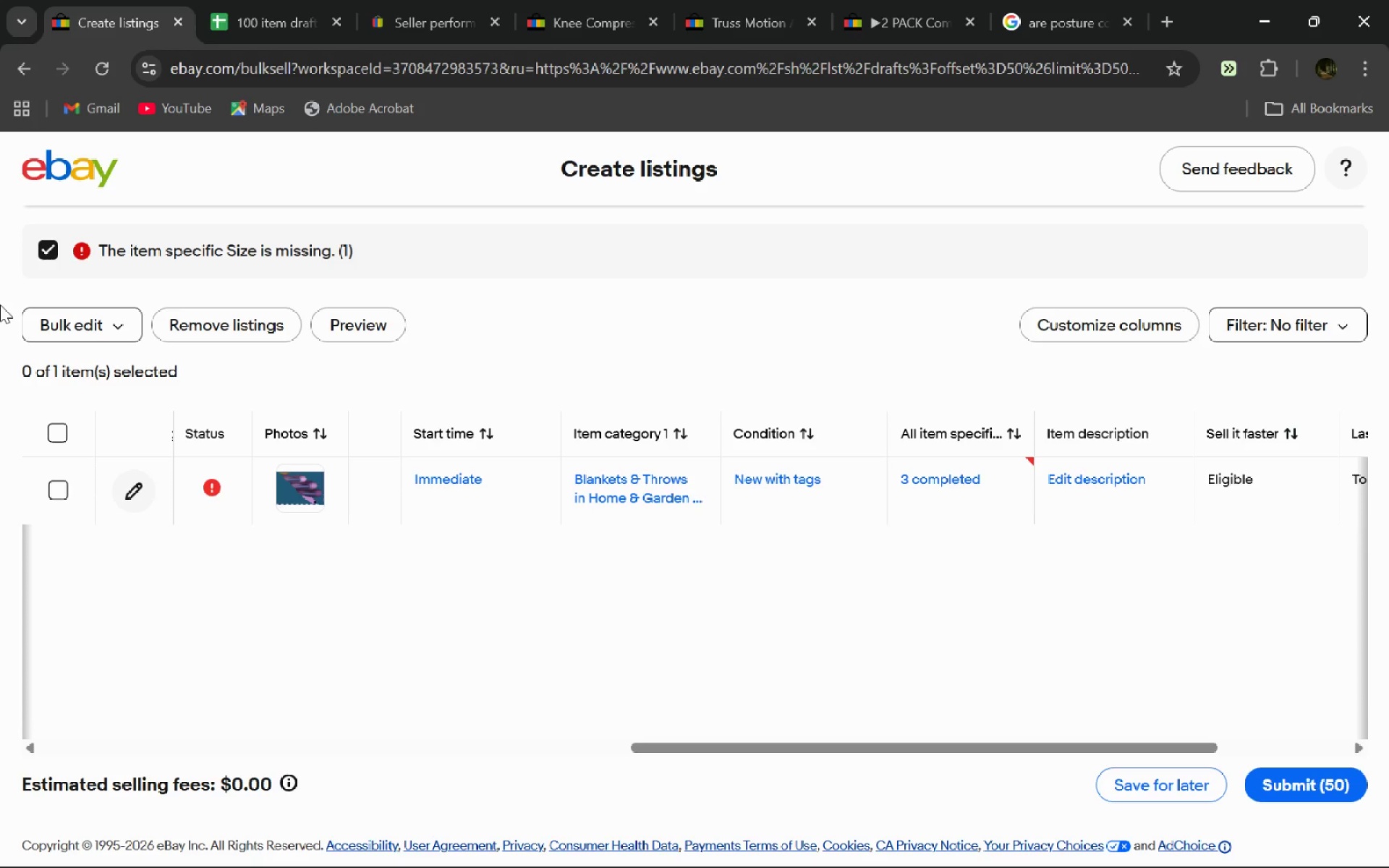 
left_click([58, 503])
 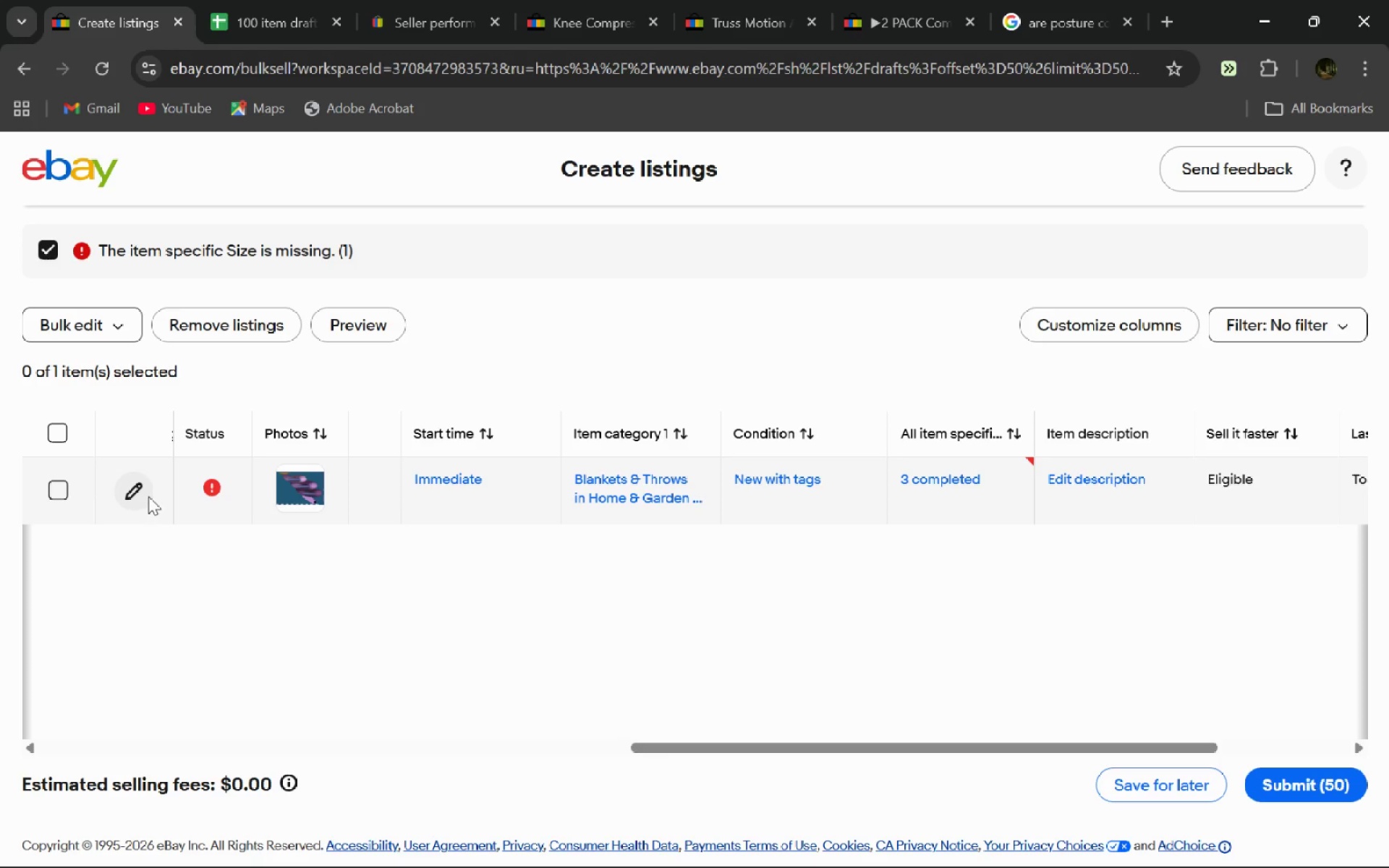 
left_click([148, 496])
 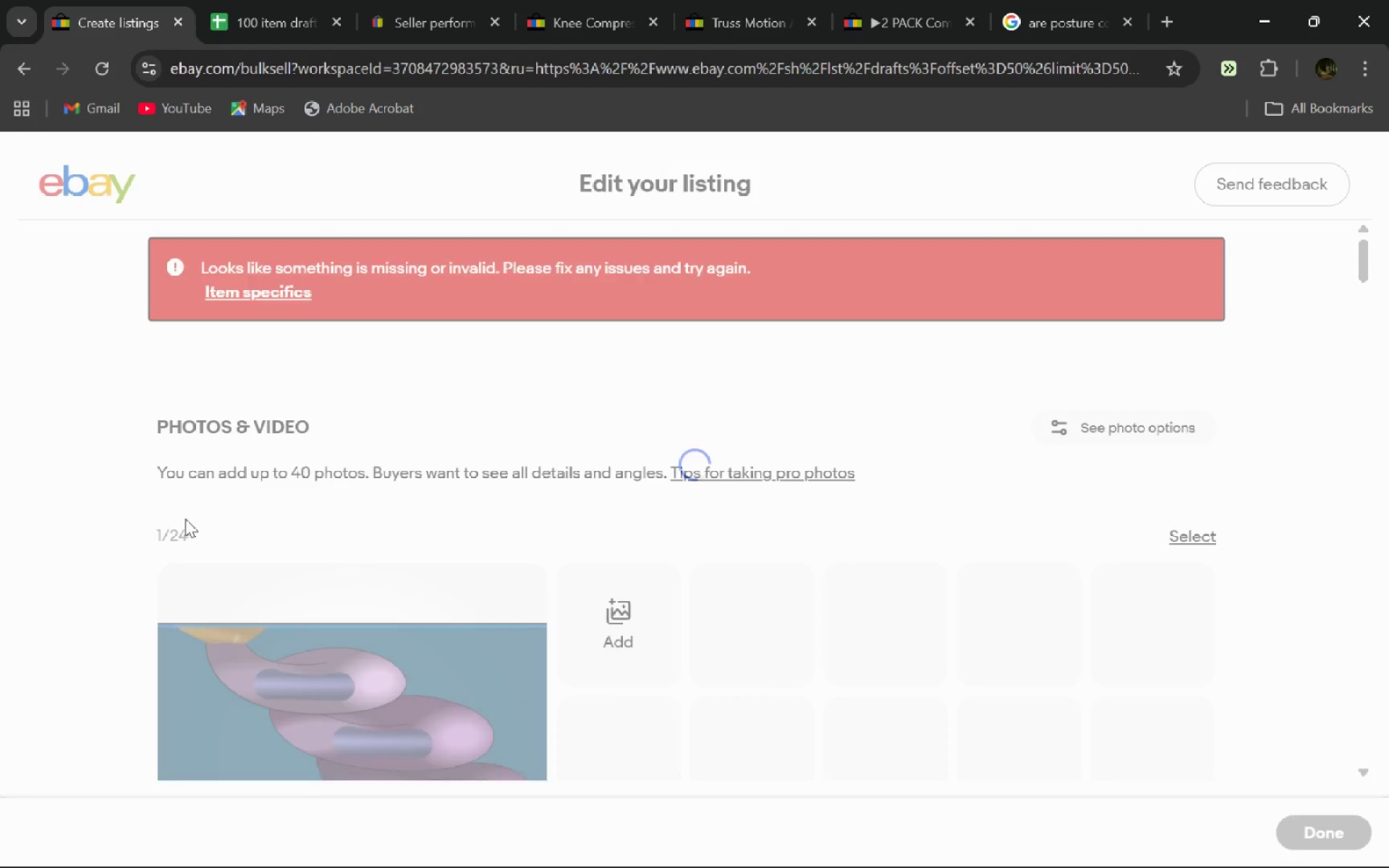 
wait(10.11)
 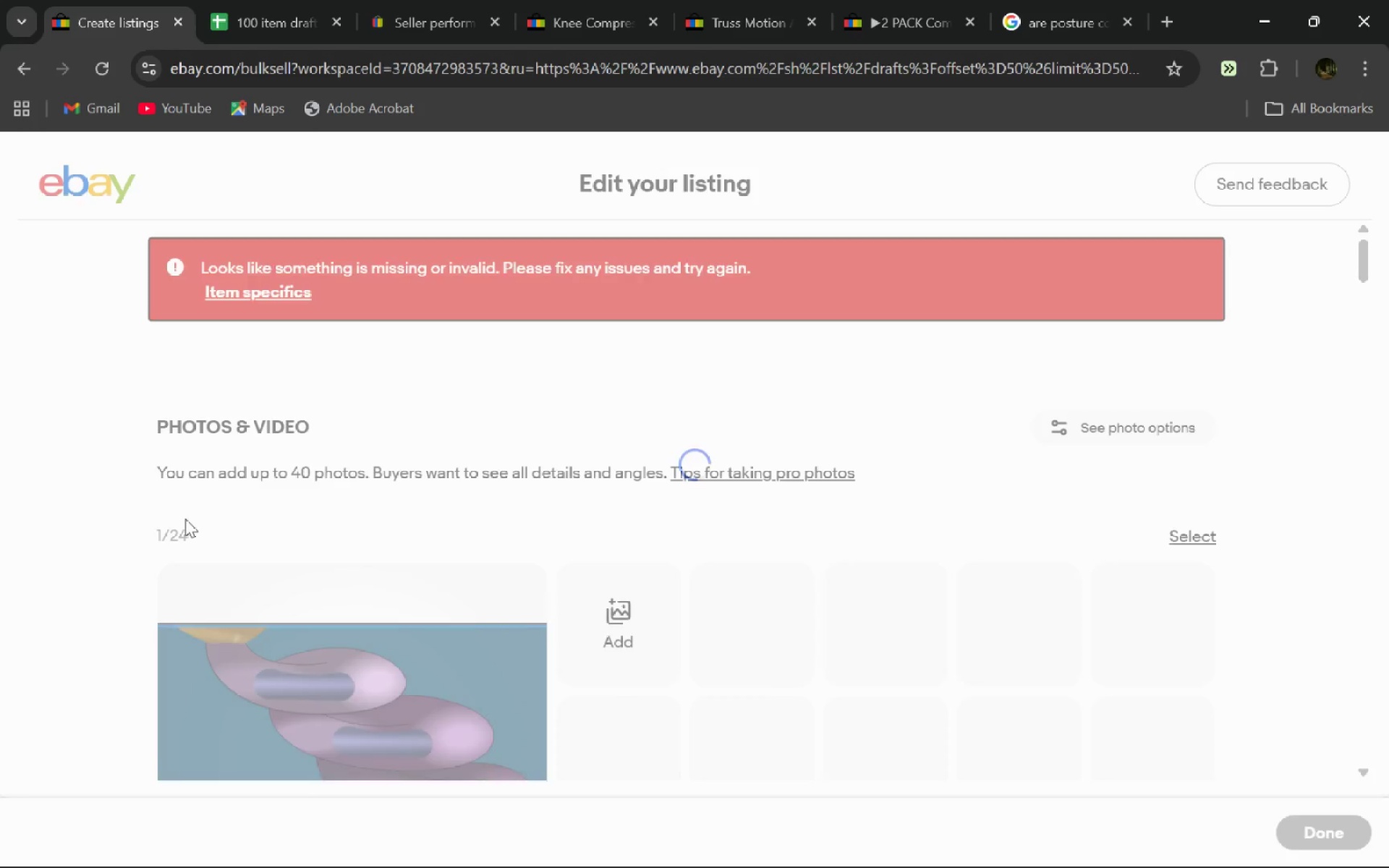 
left_click([286, 299])
 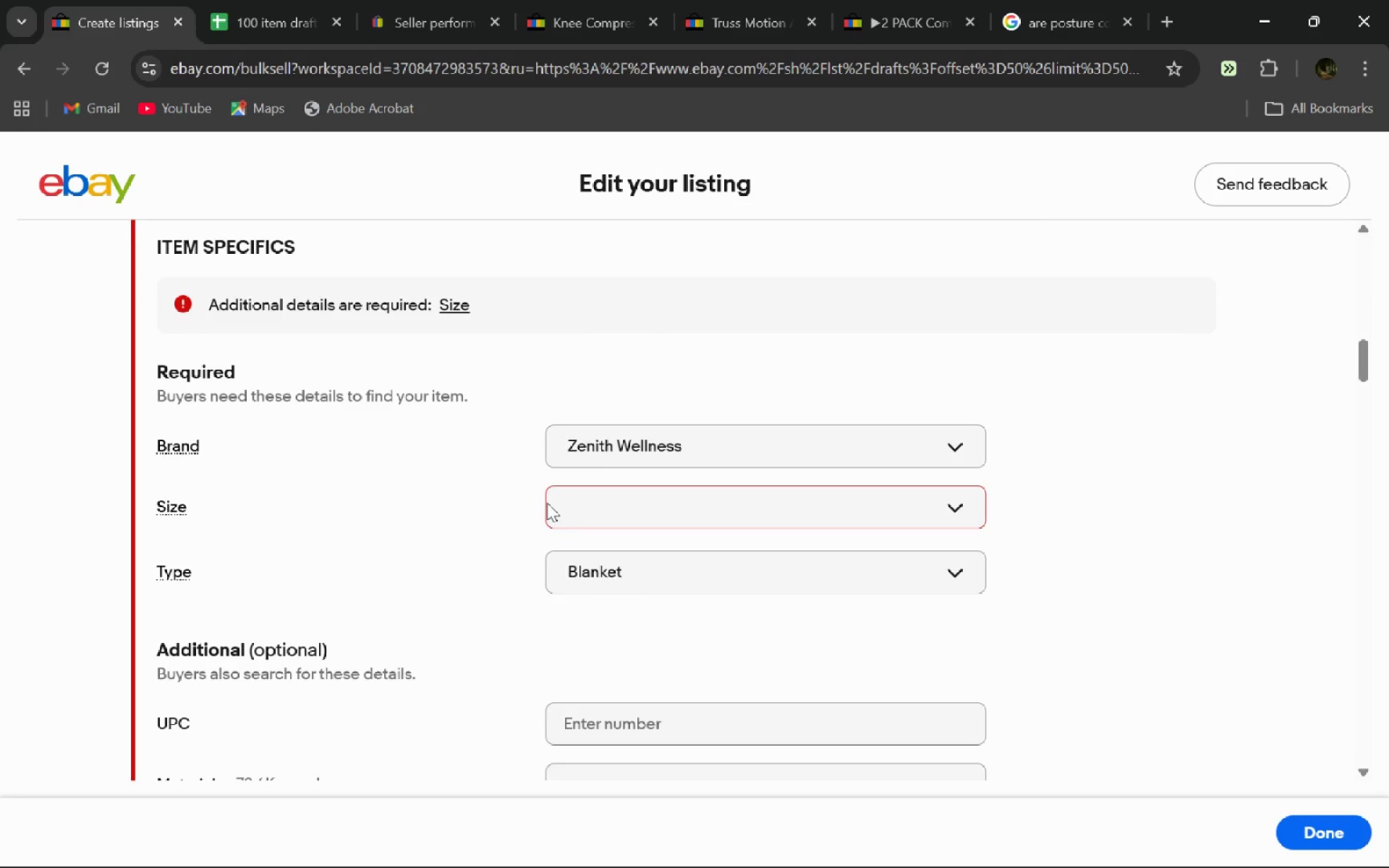 
left_click([593, 506])
 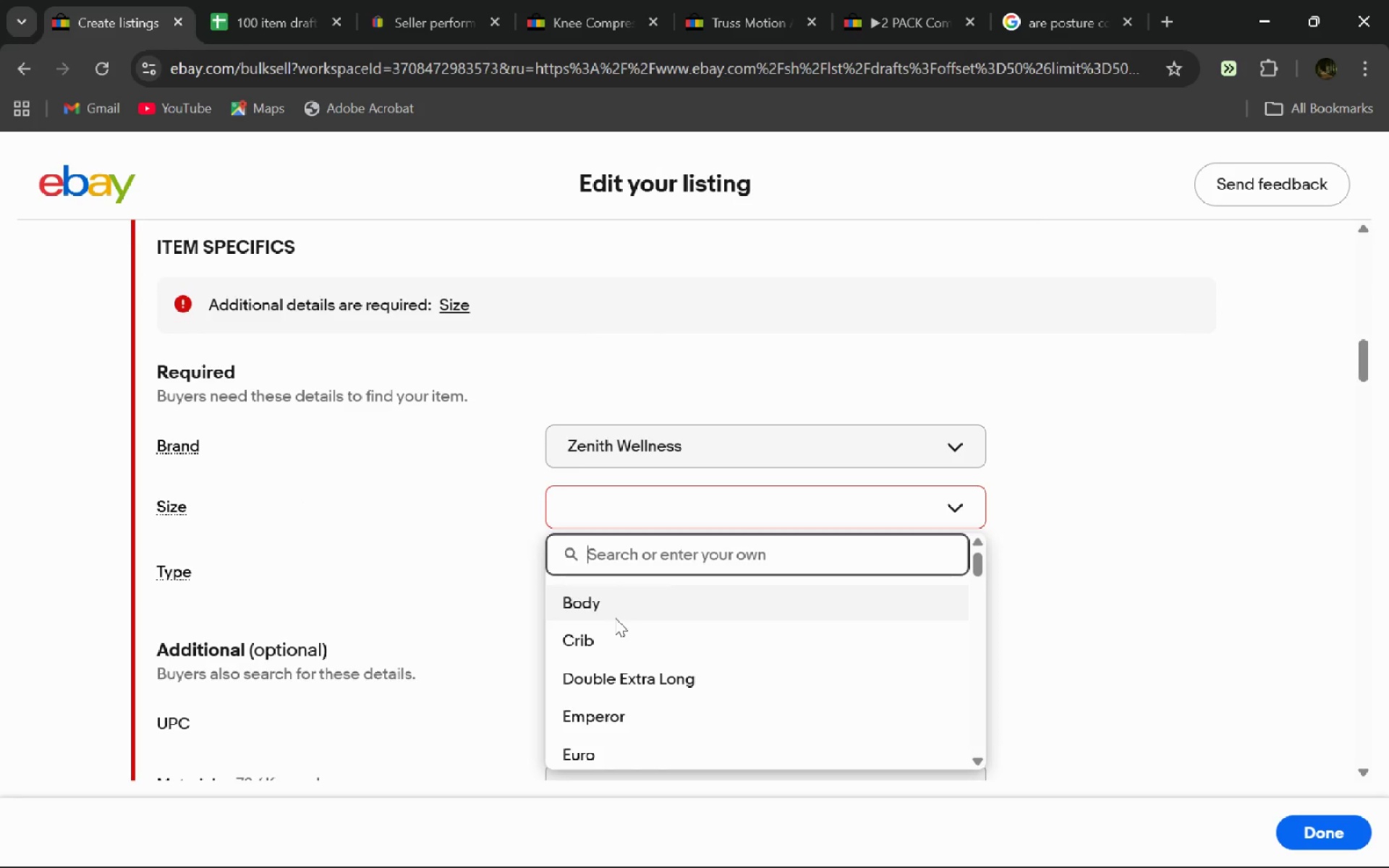 
left_click([615, 618])
 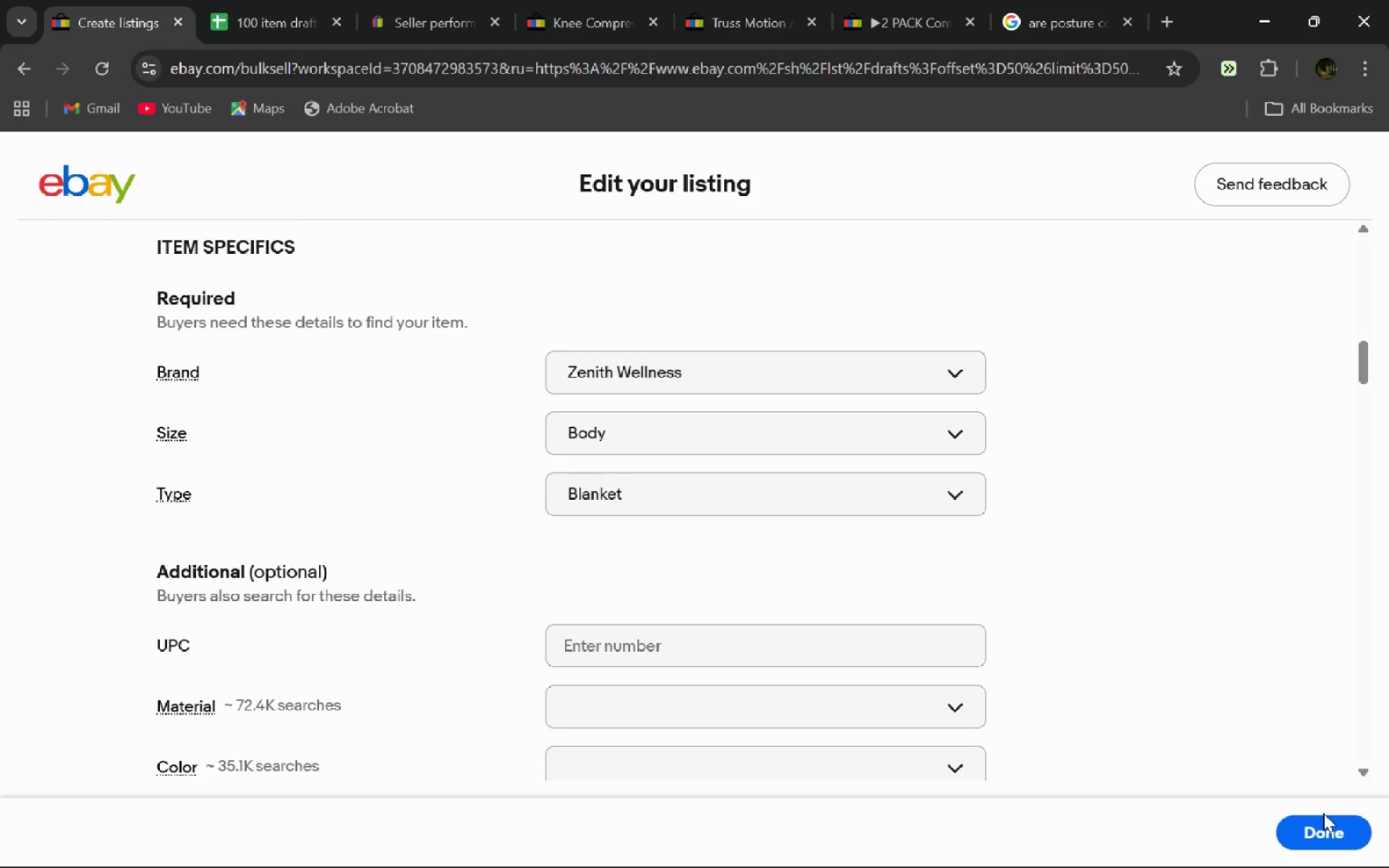 
left_click([1325, 833])
 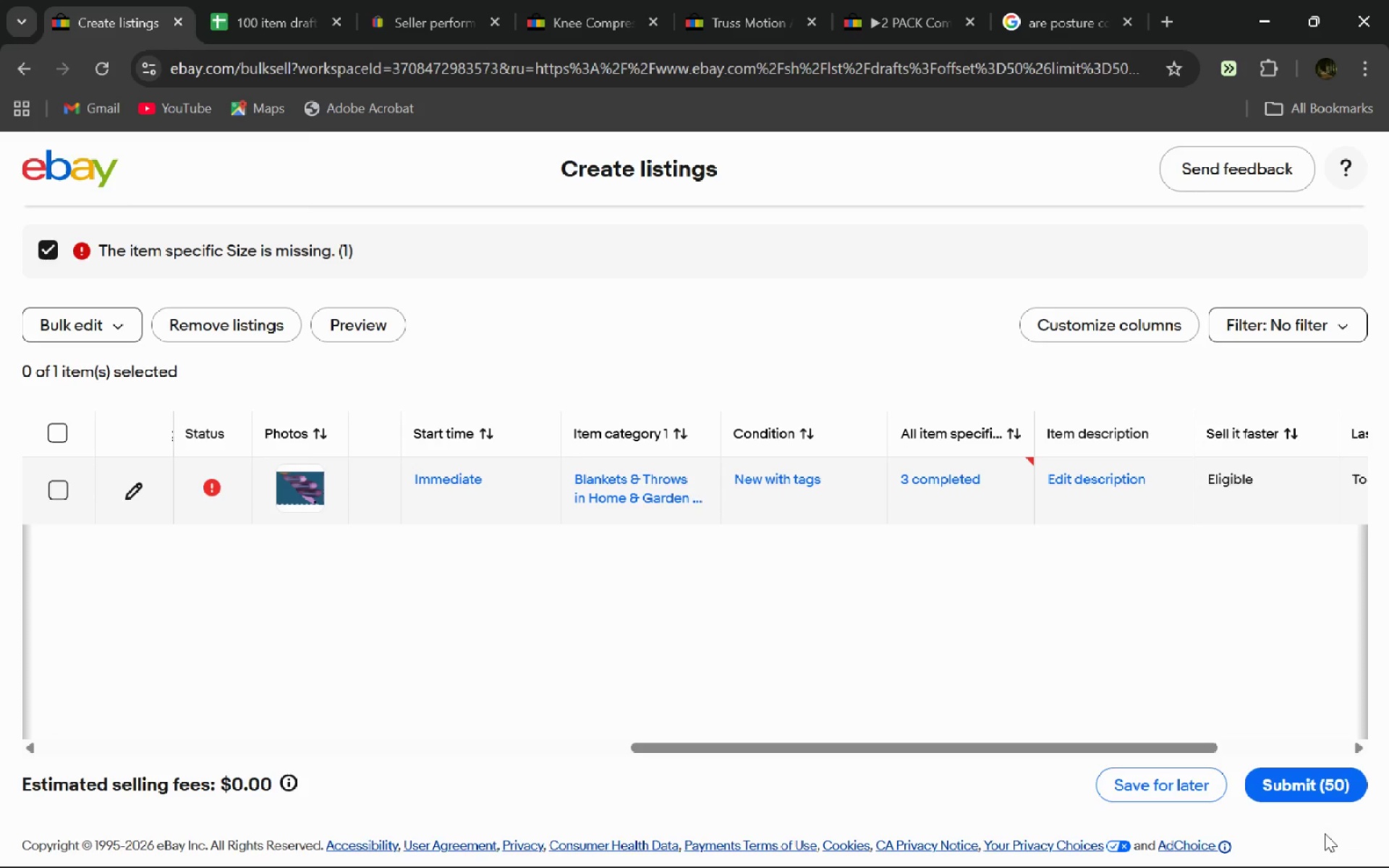 
wait(13.56)
 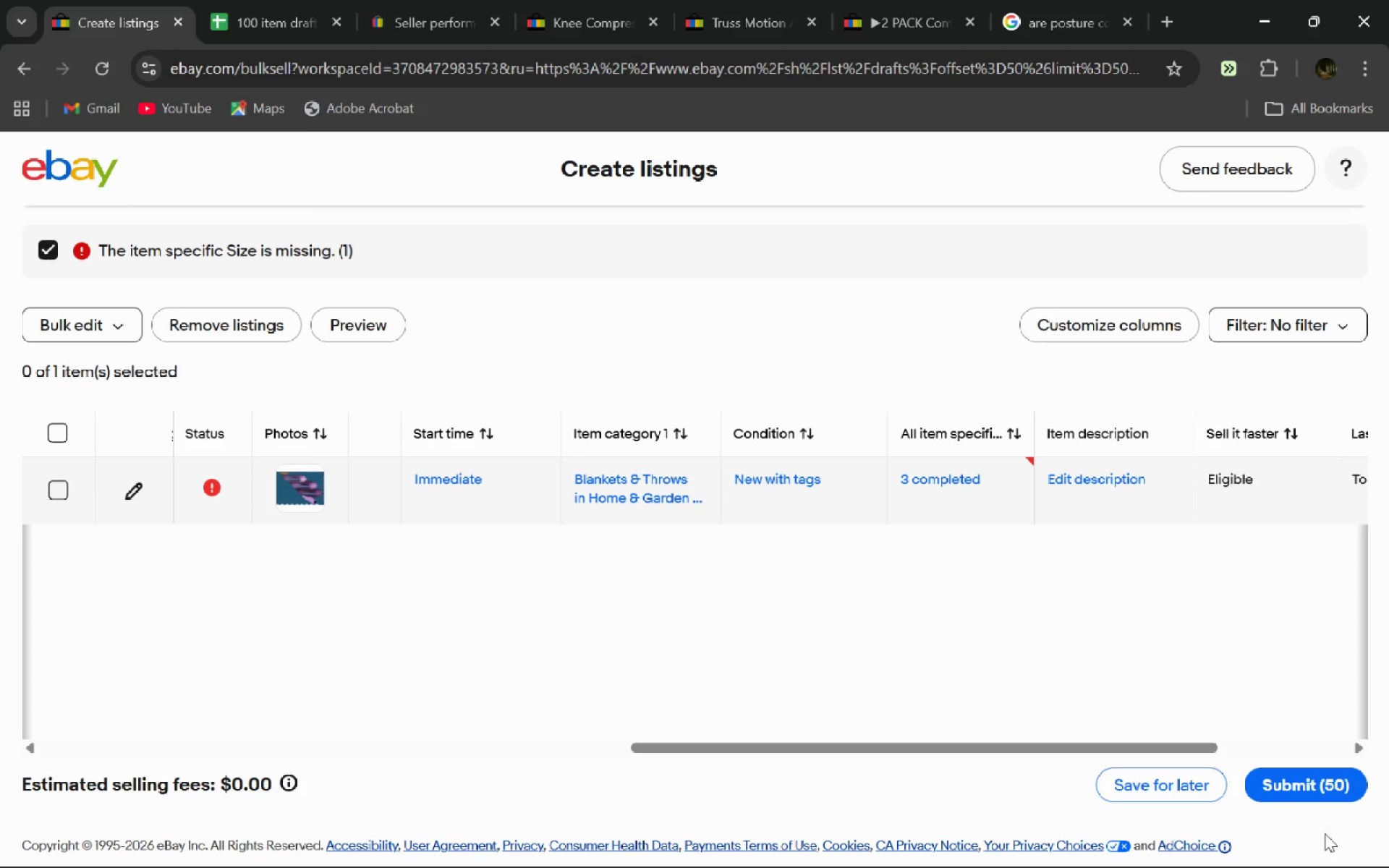 
left_click([101, 75])
 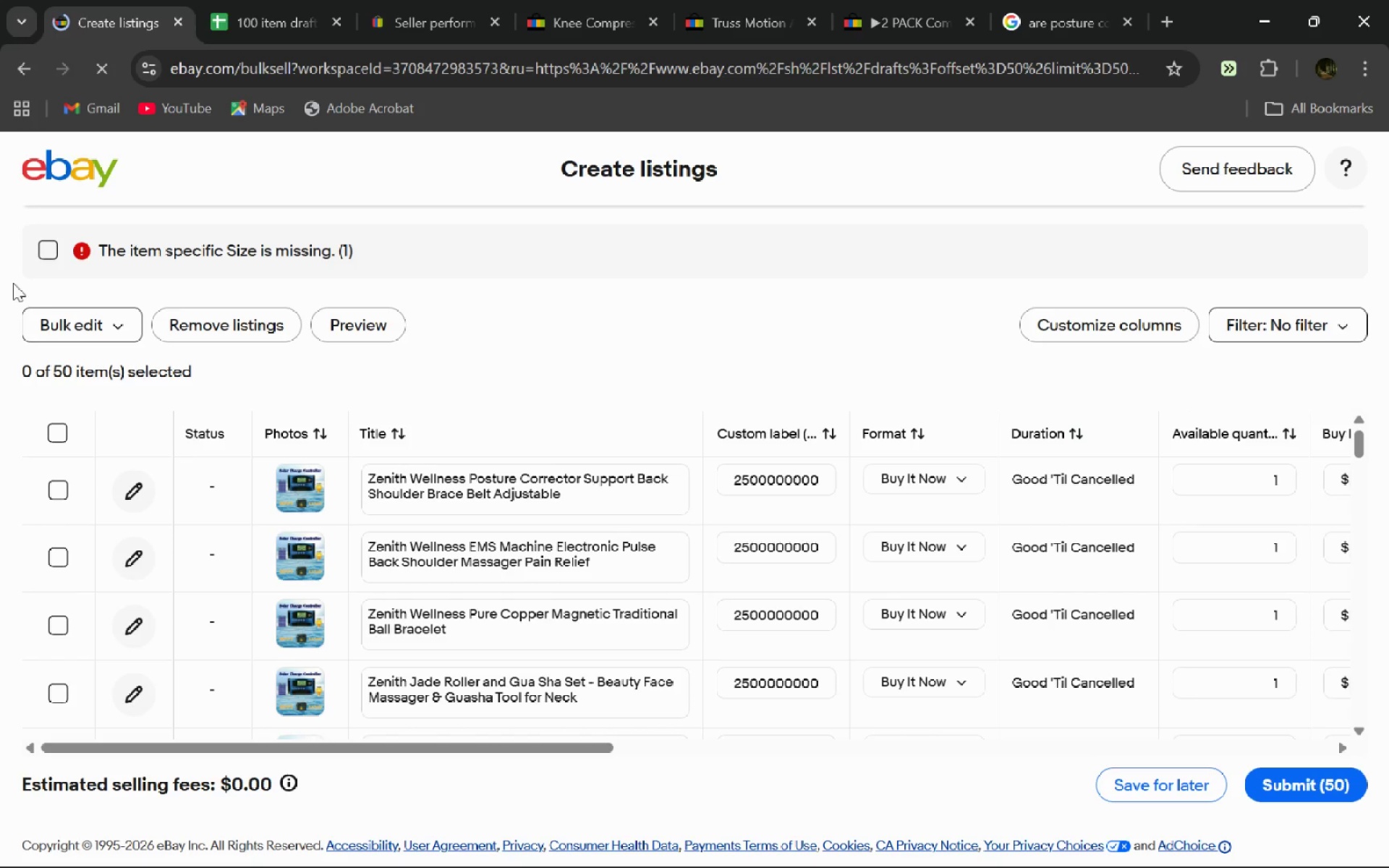 
left_click([52, 252])
 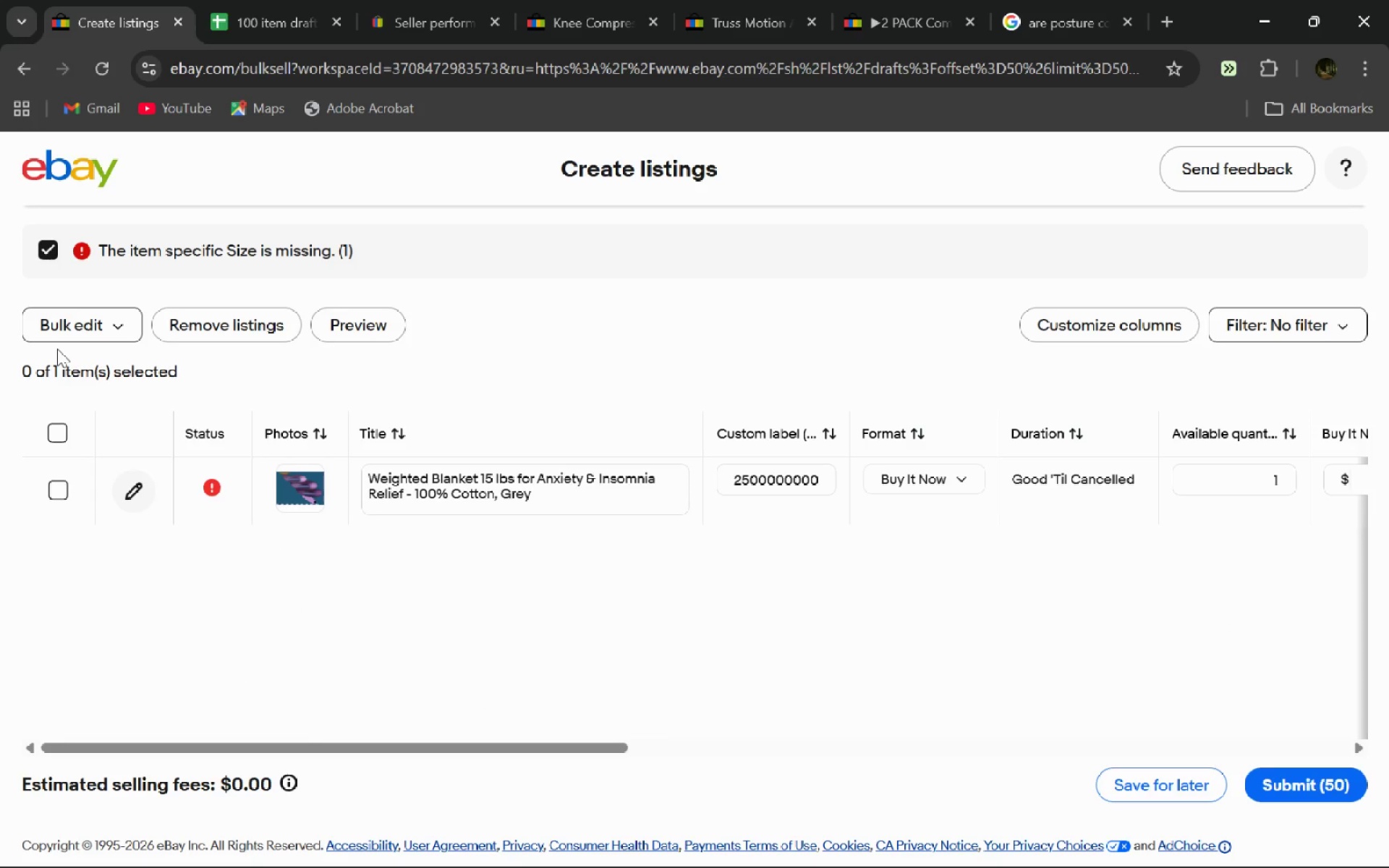 
left_click([77, 334])
 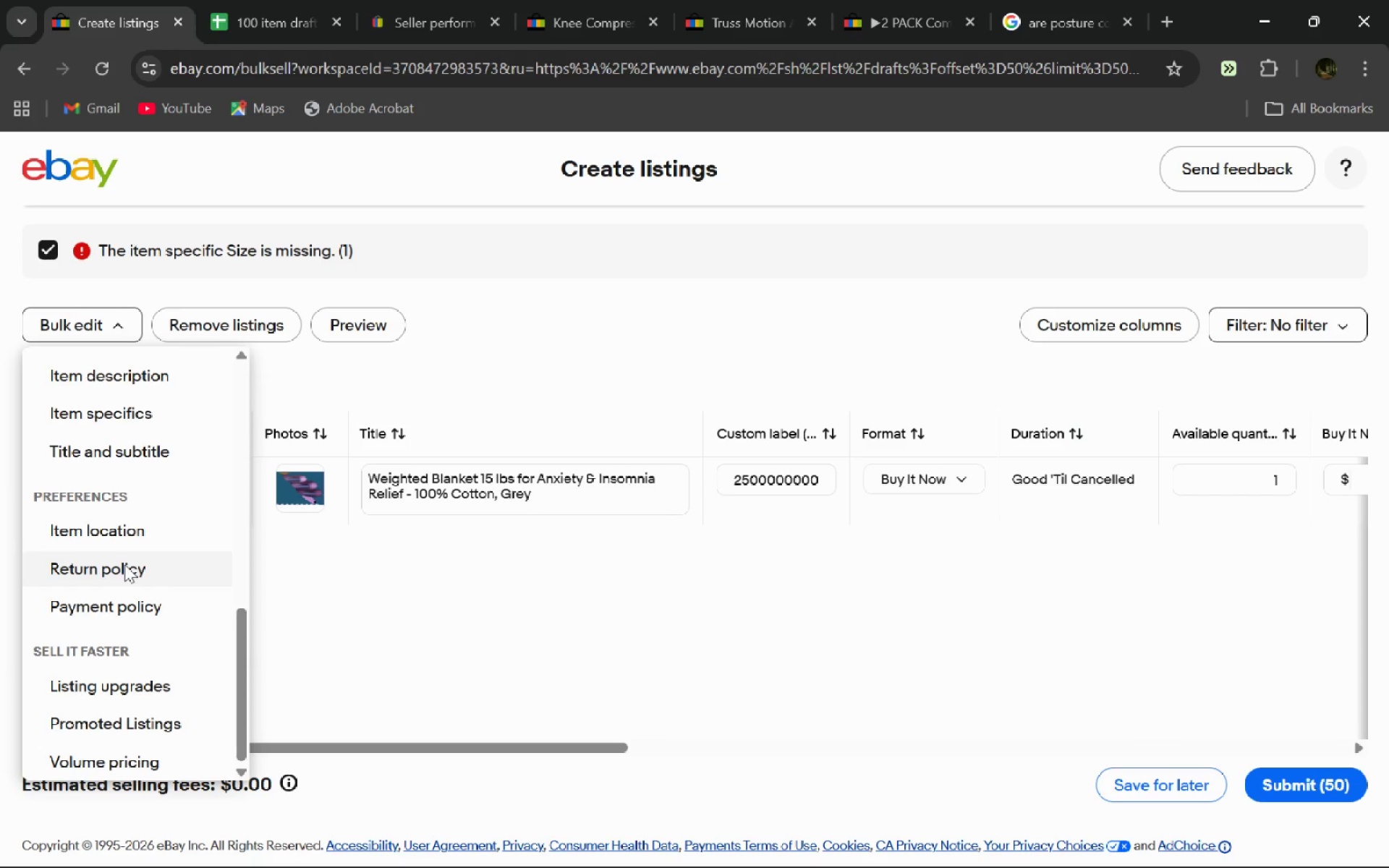 
wait(12.86)
 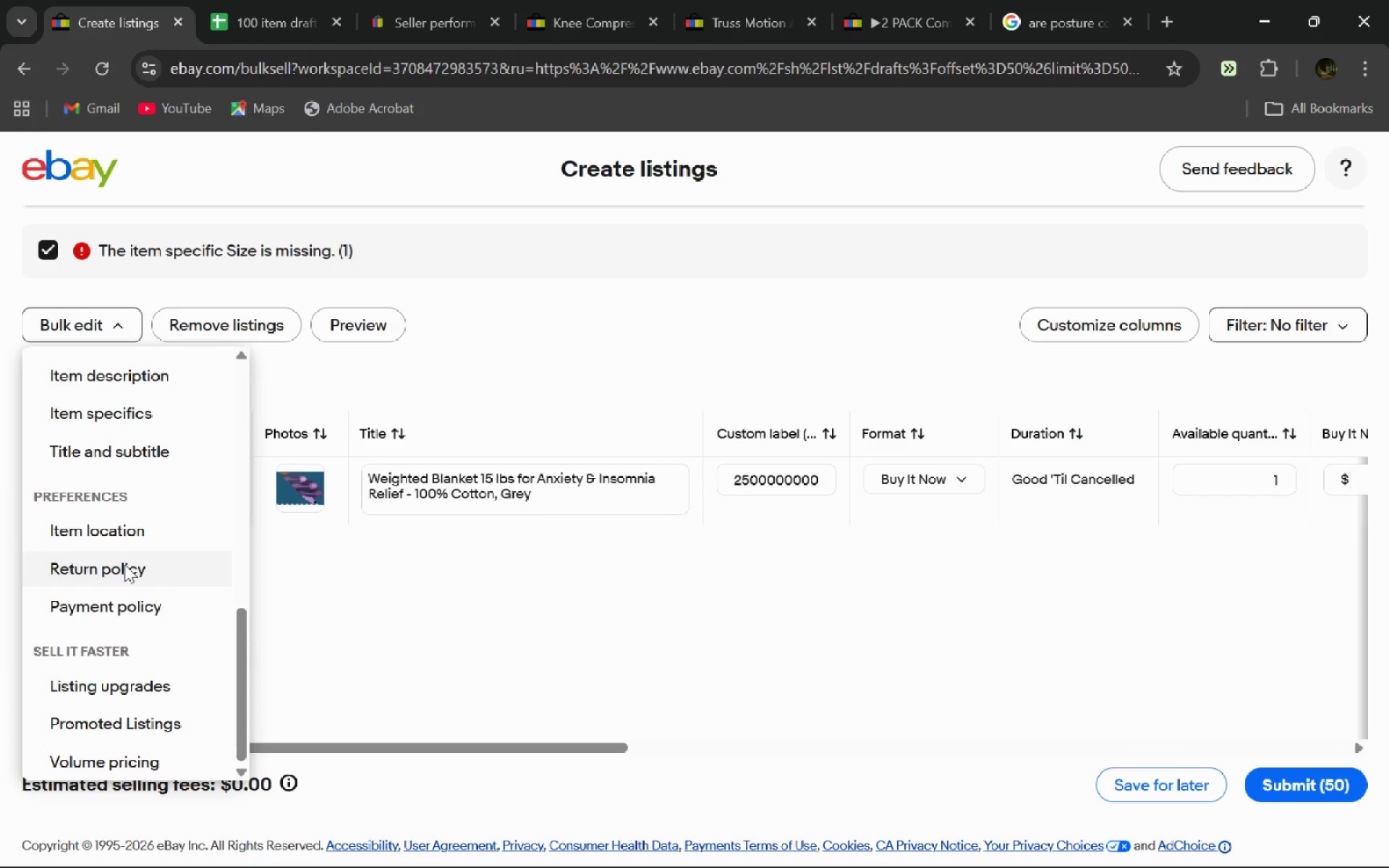 
left_click([118, 650])
 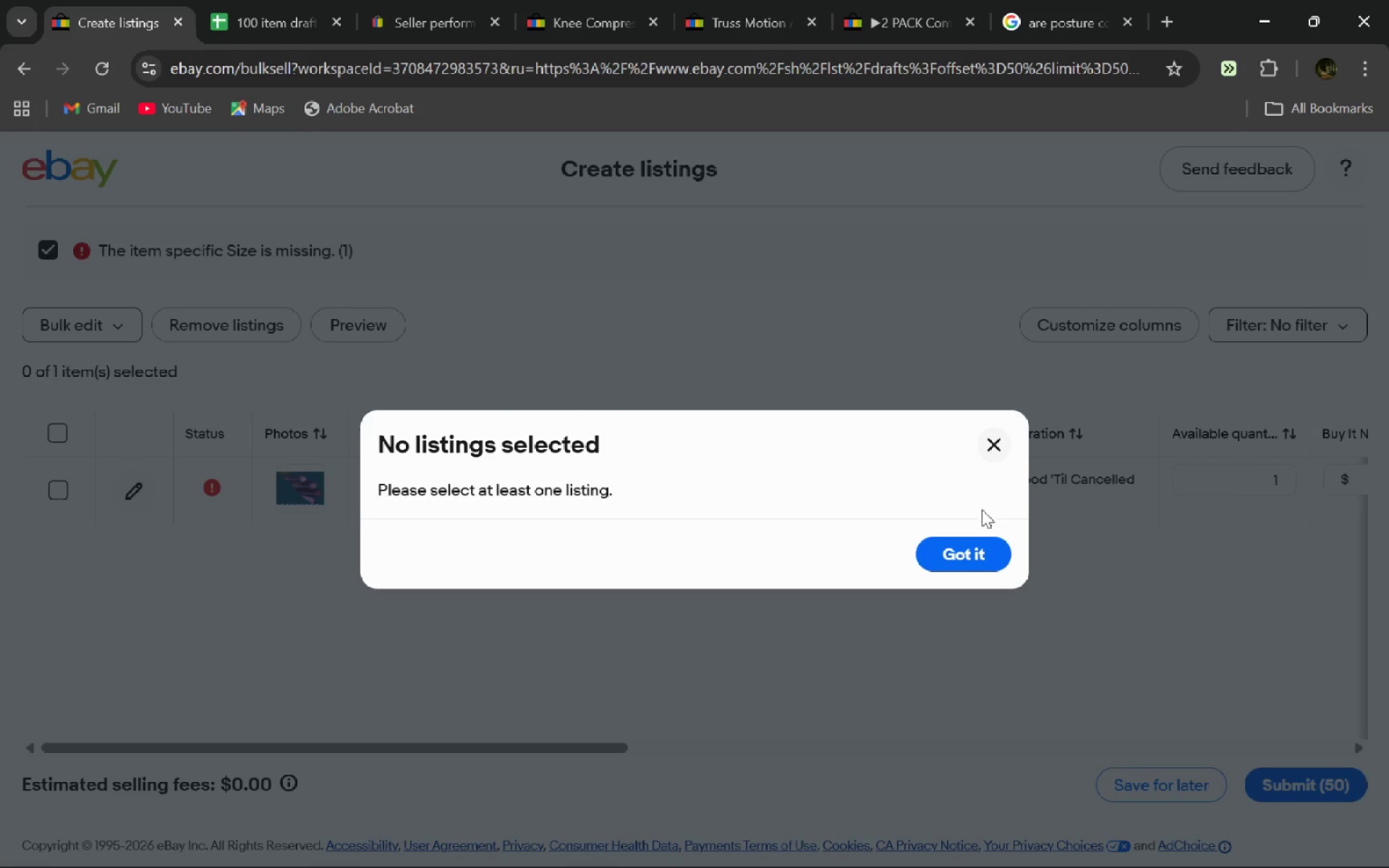 
left_click([1008, 452])
 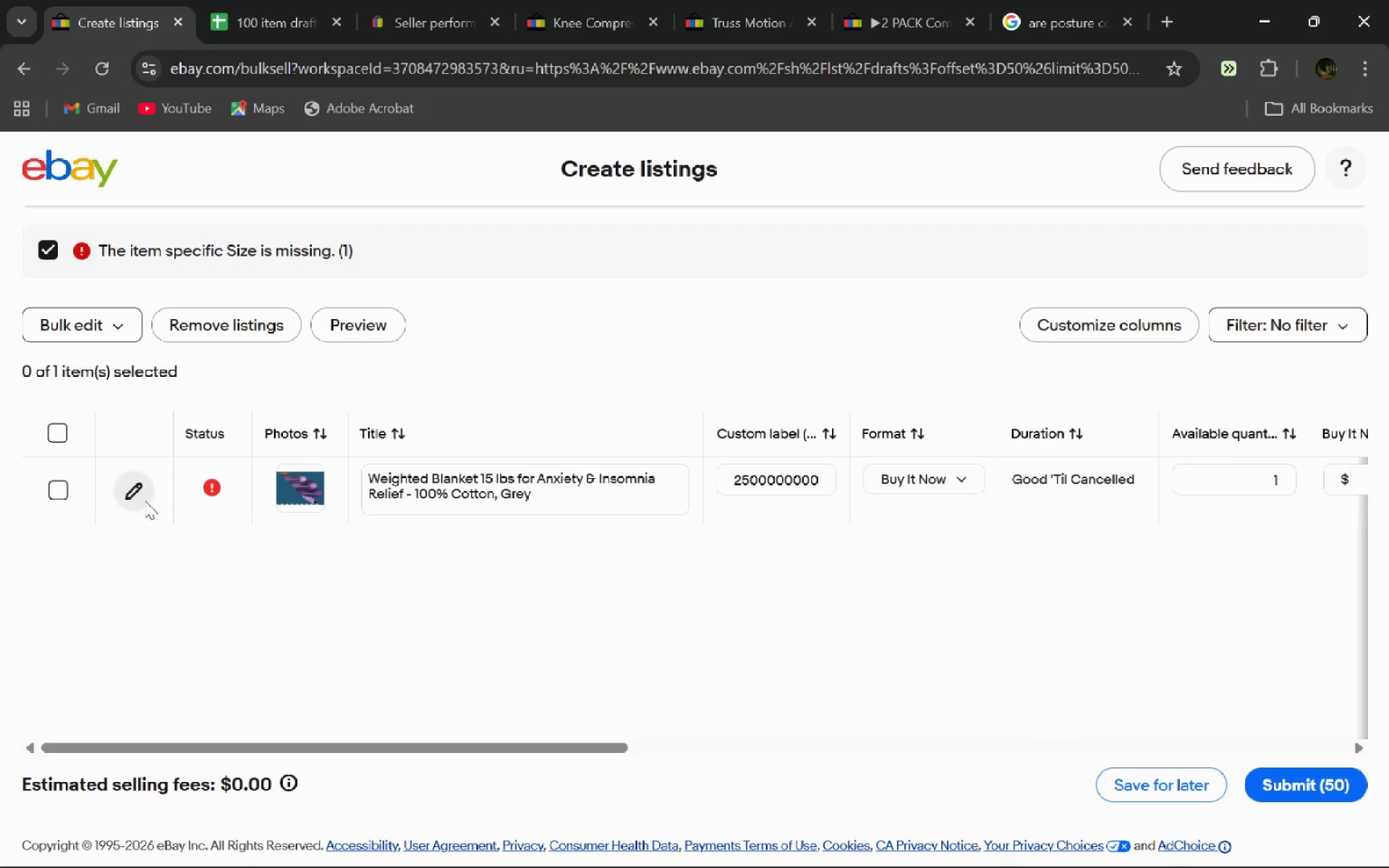 
left_click([144, 501])
 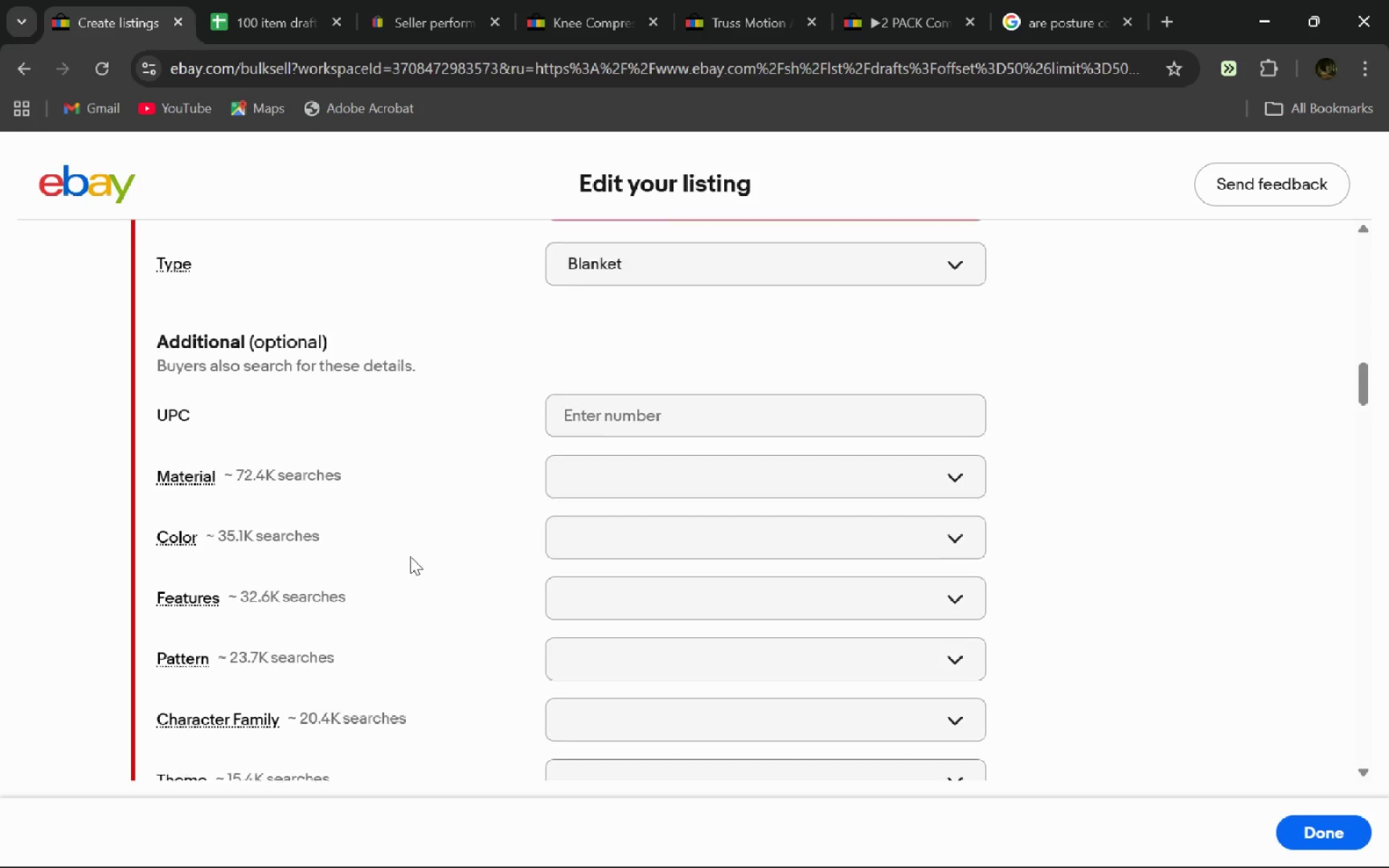 
wait(5.53)
 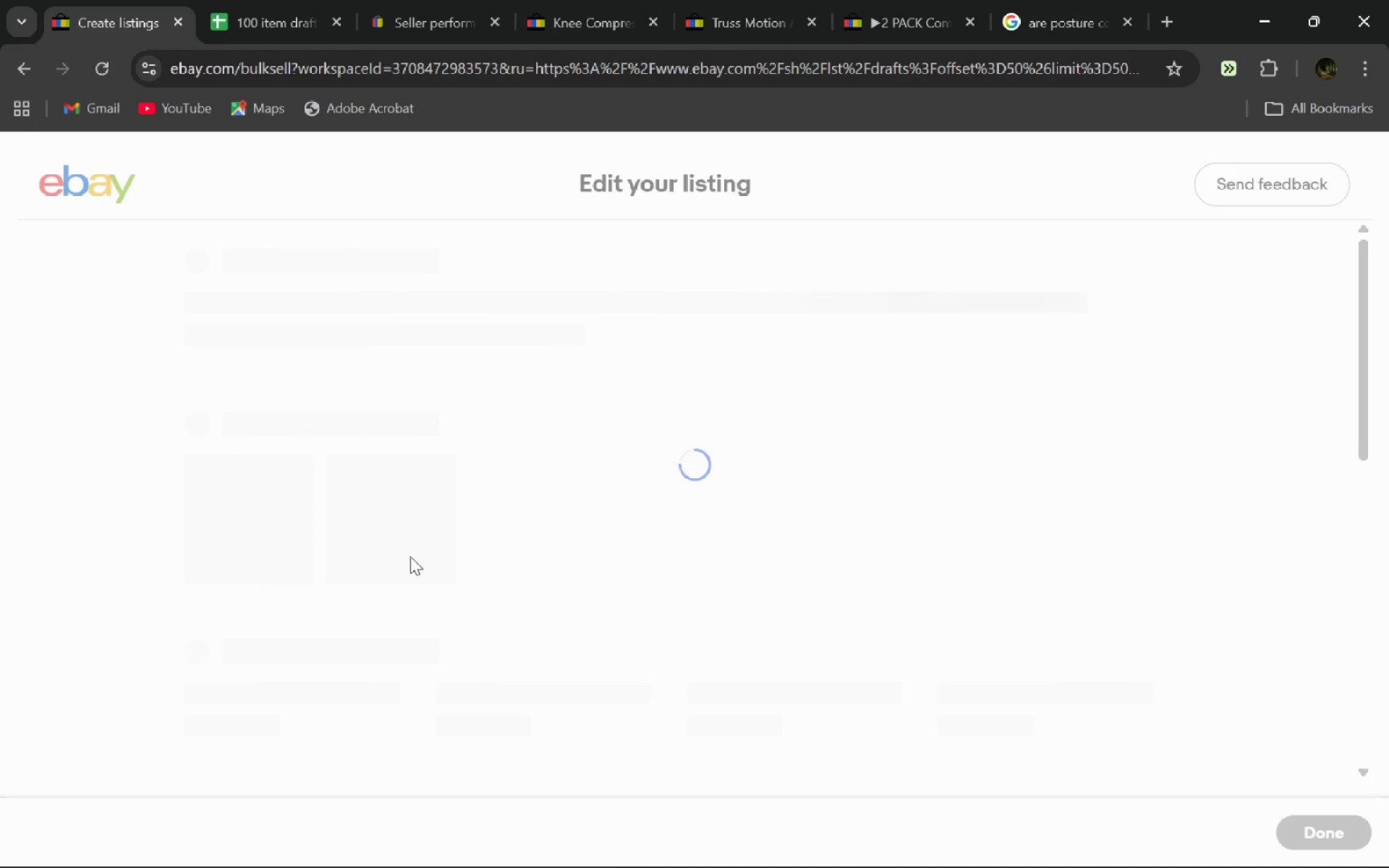 
left_click([698, 349])
 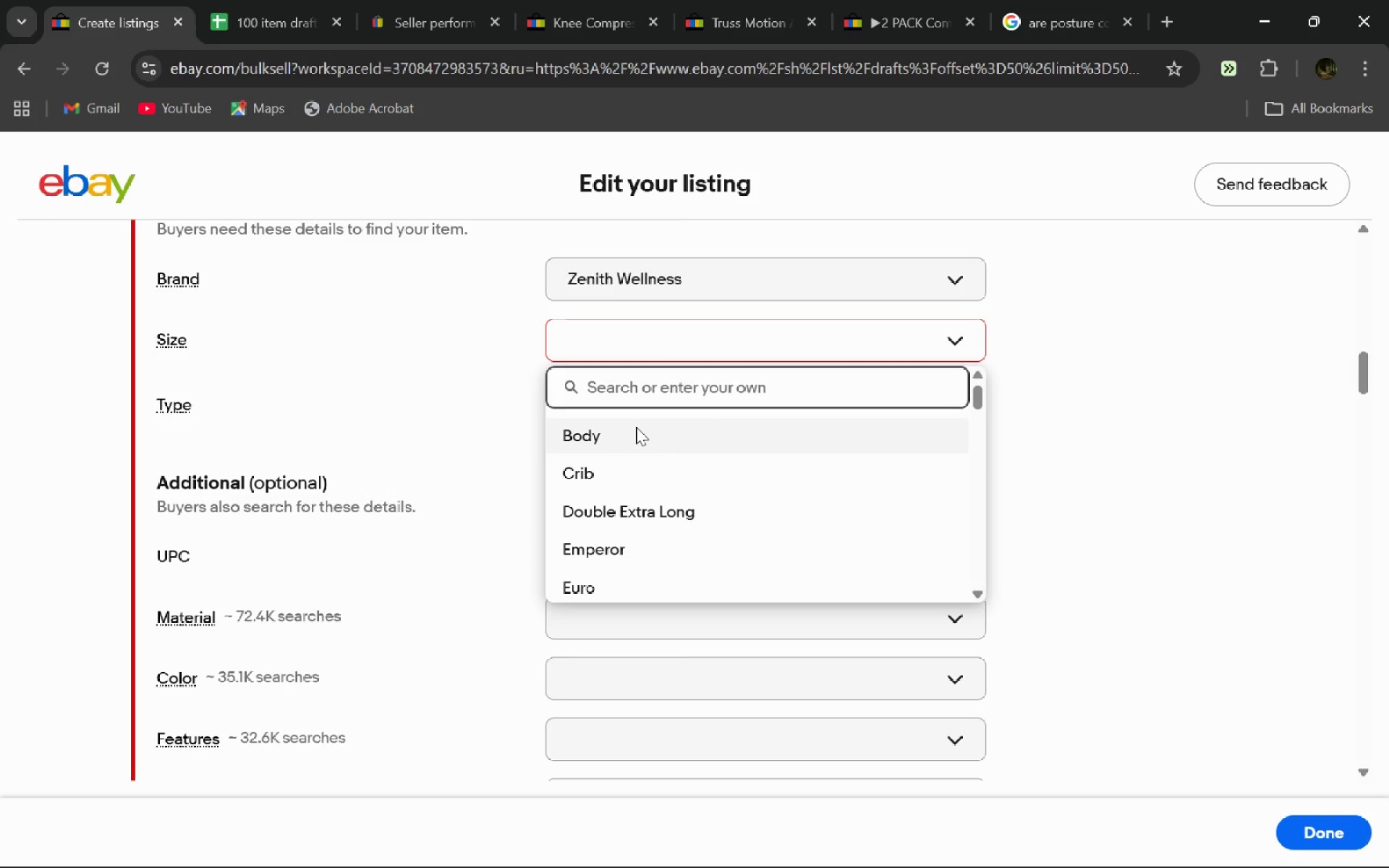 
left_click([636, 427])
 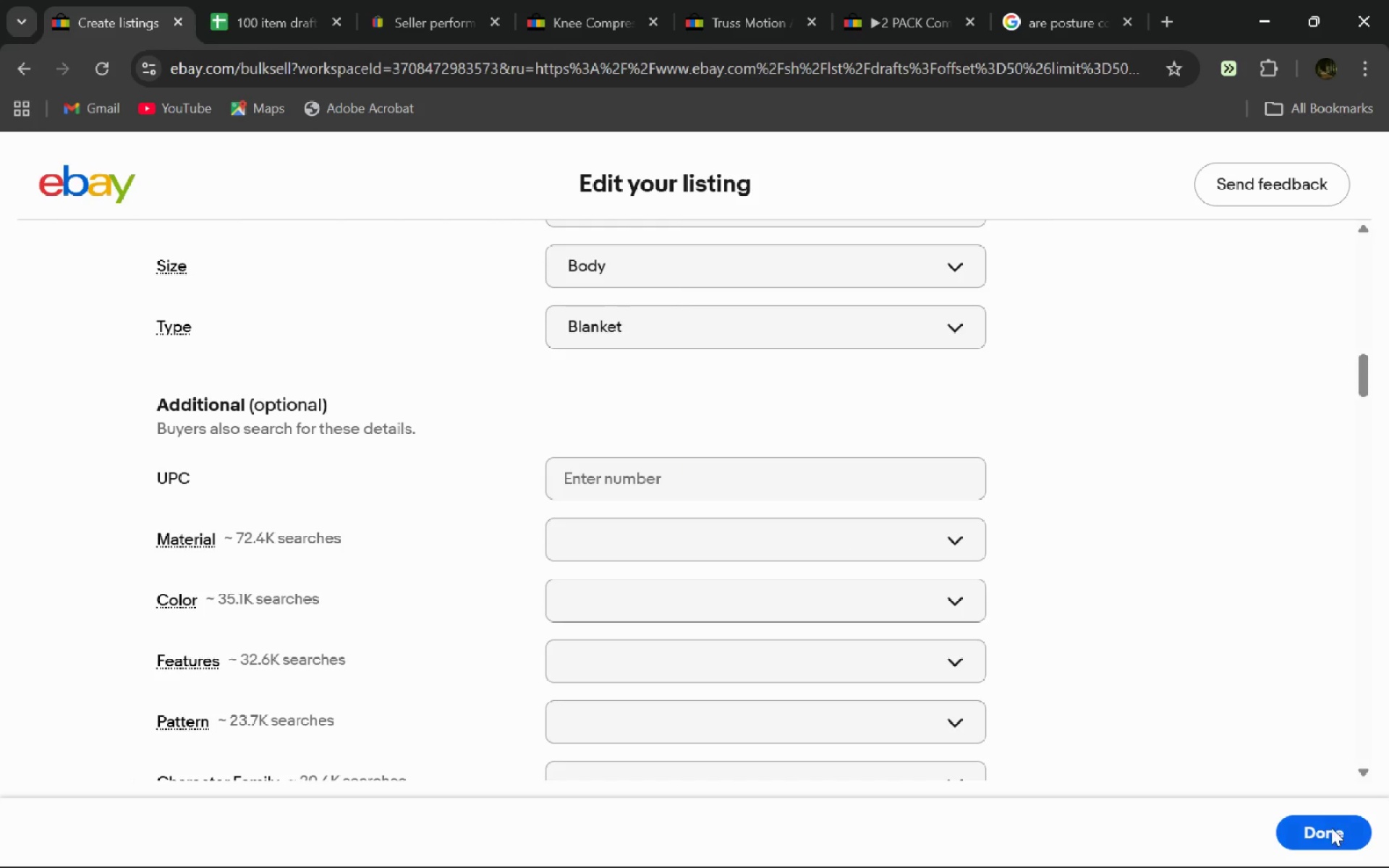 
left_click([1331, 827])
 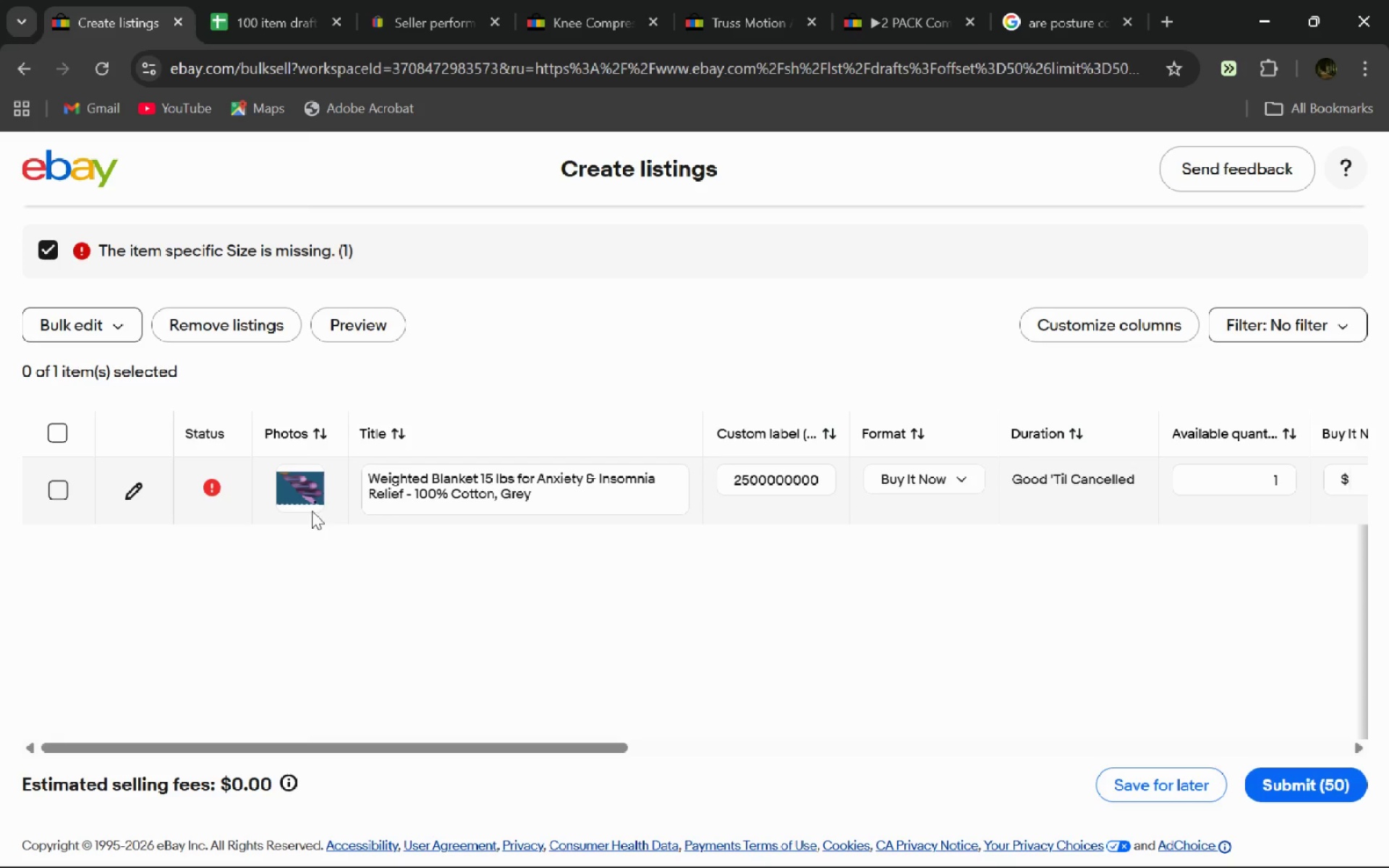 
wait(5.83)
 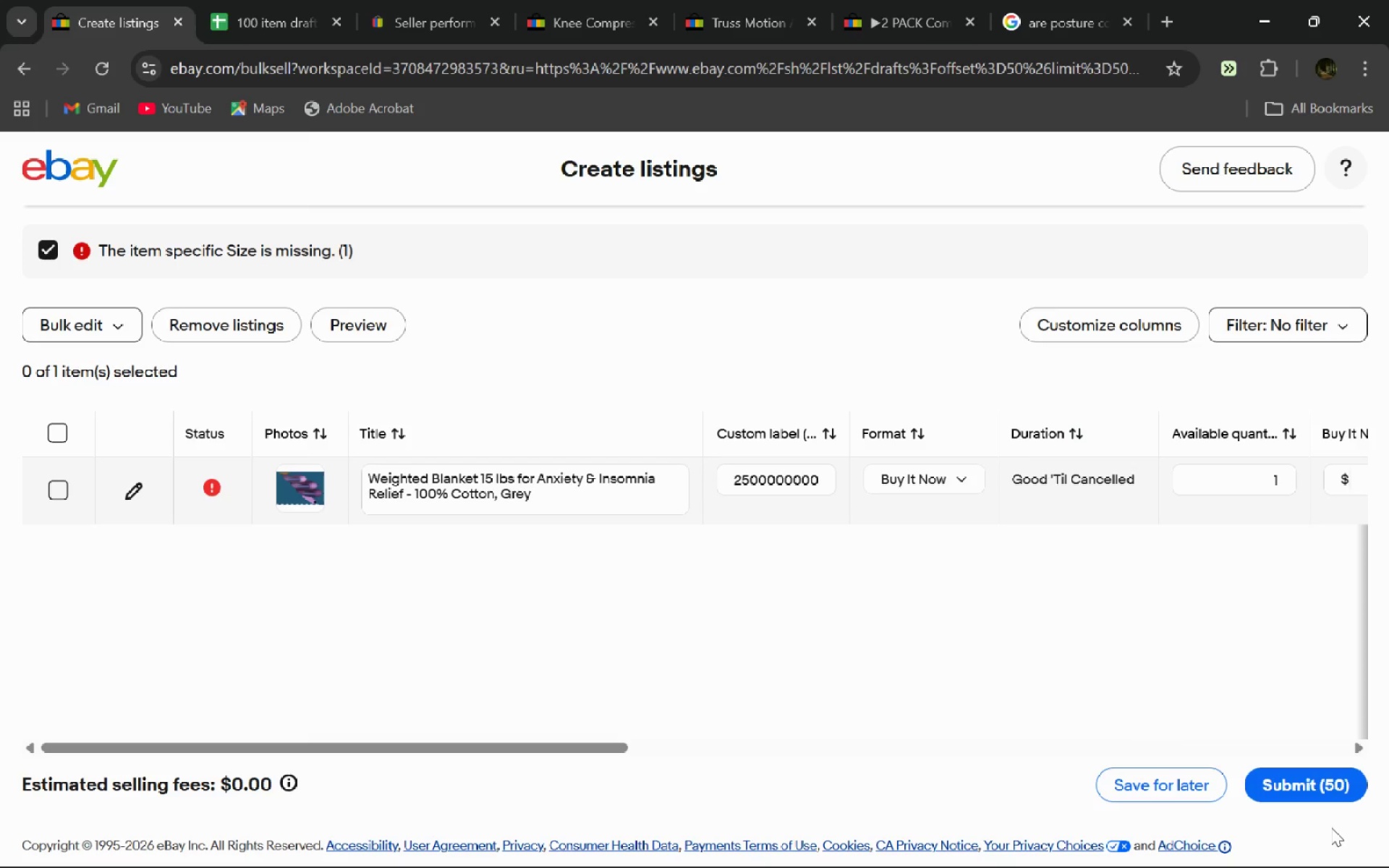 
left_click([137, 488])
 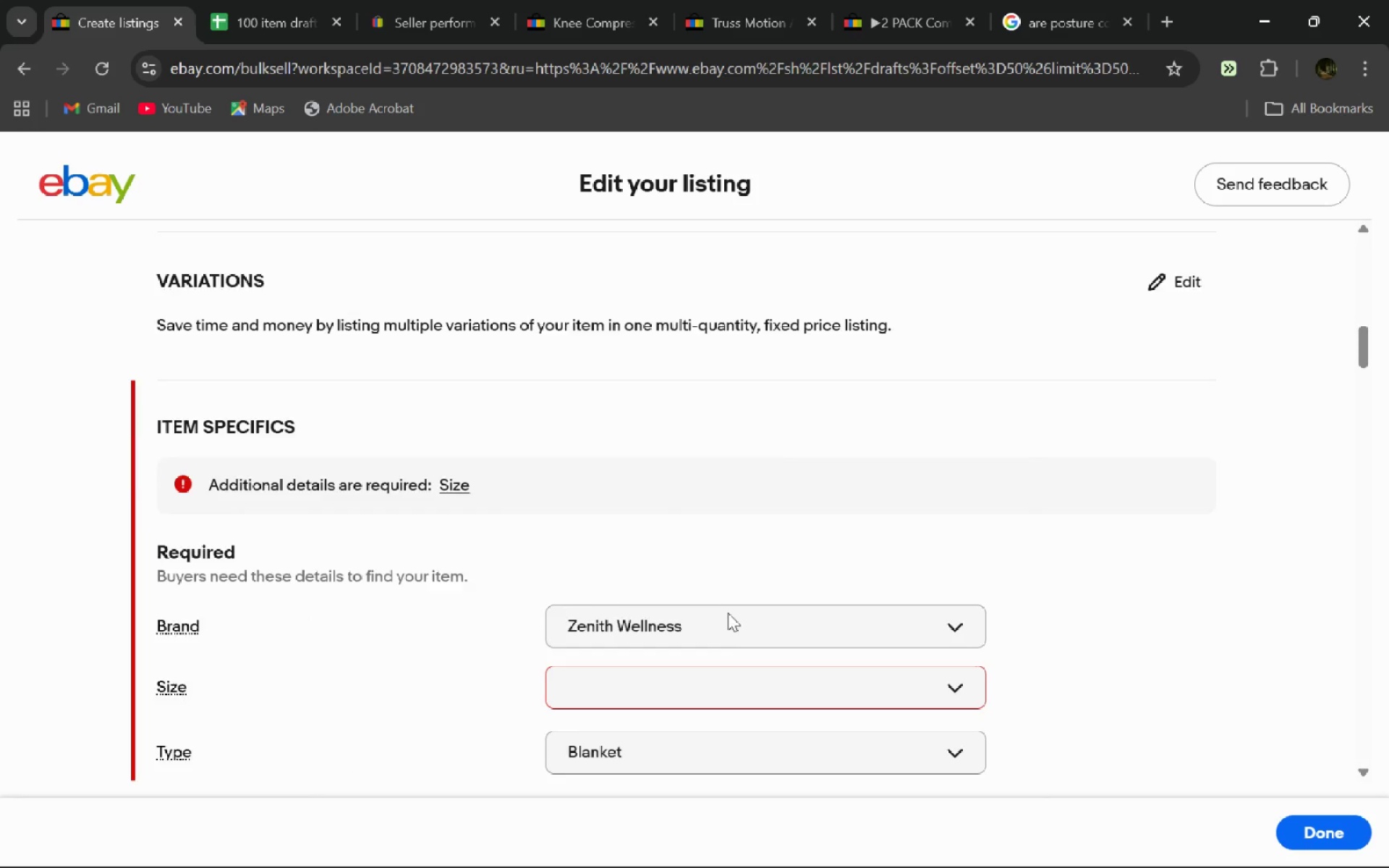 
left_click([796, 492])
 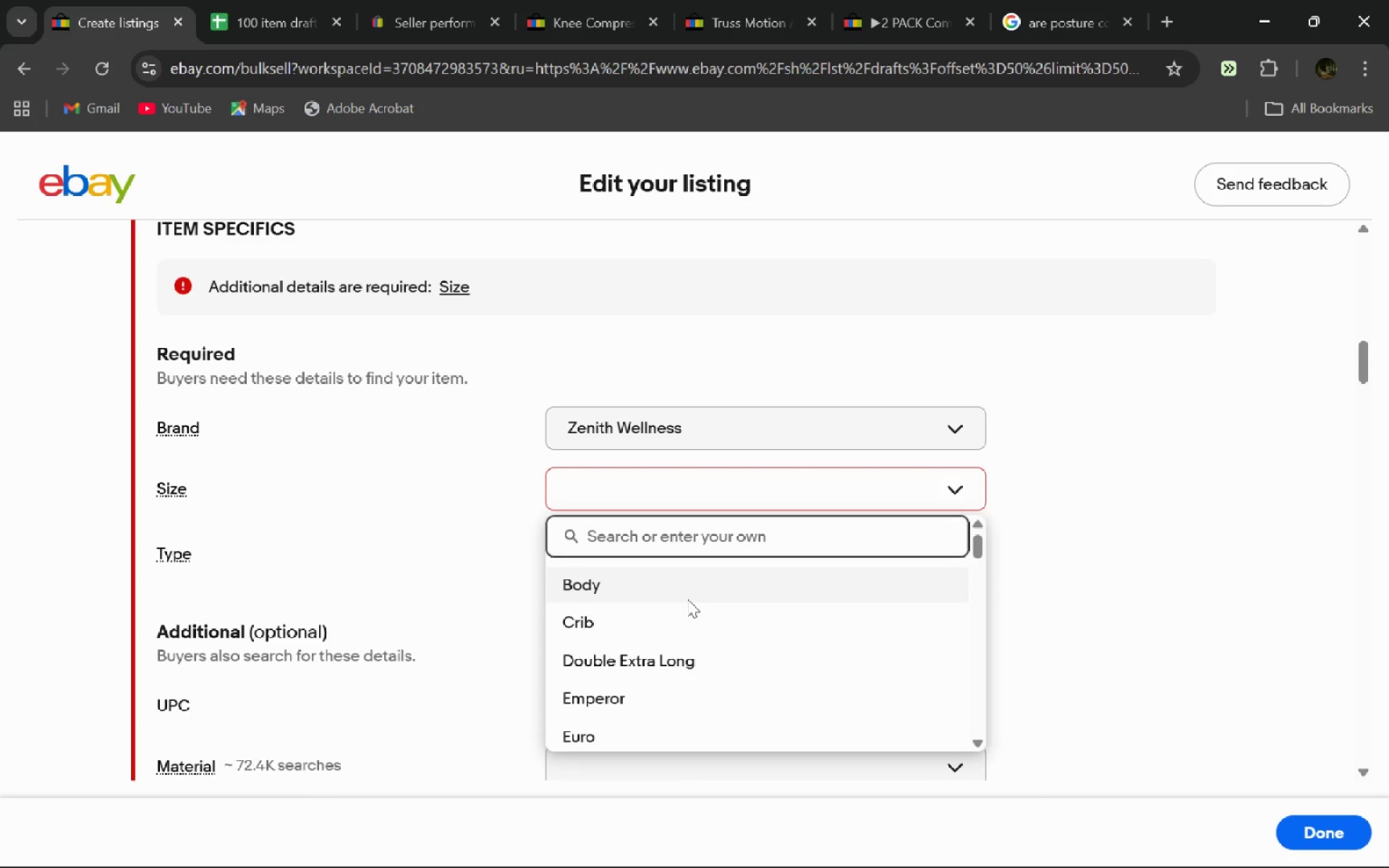 
left_click([687, 599])
 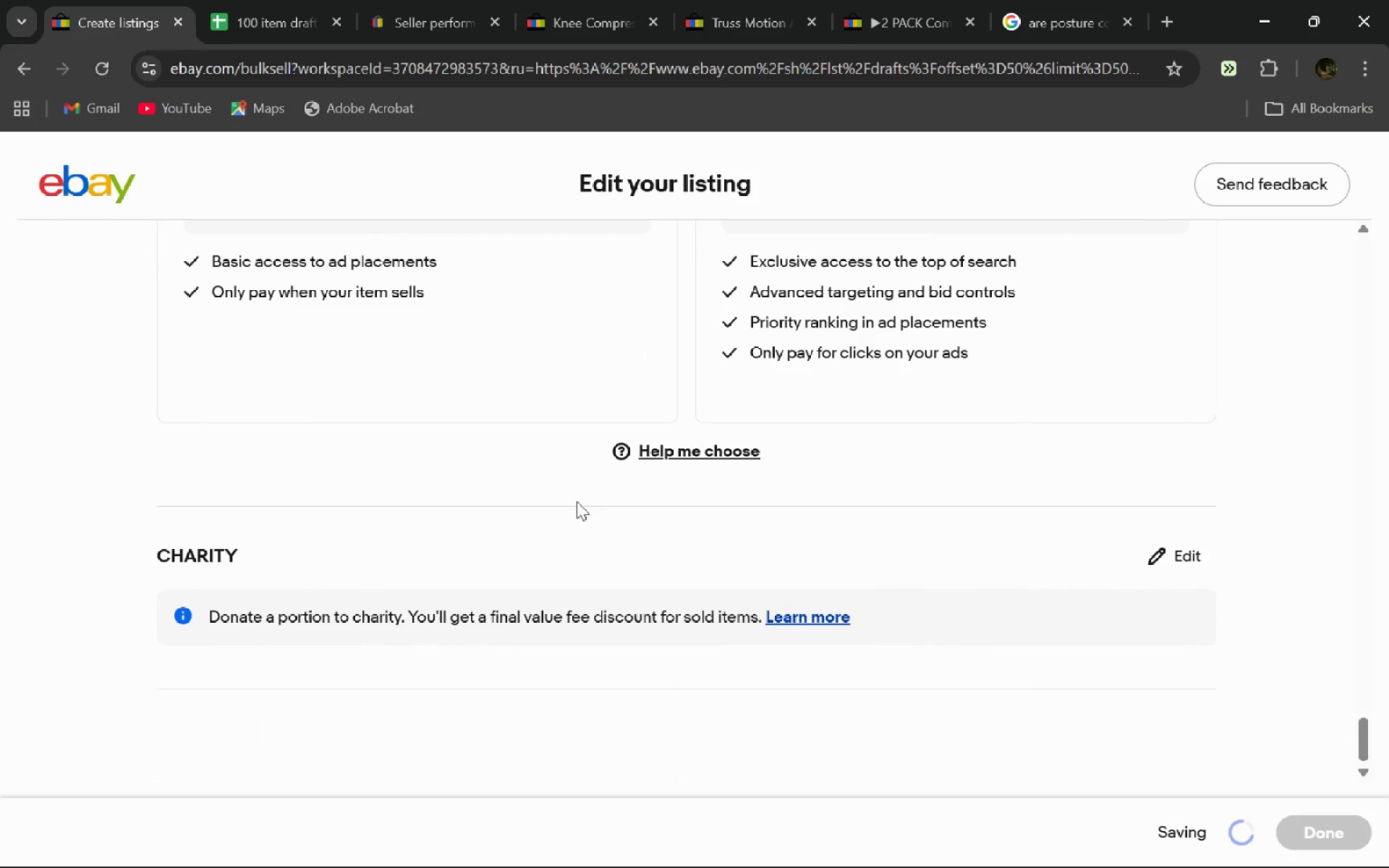 
wait(7.28)
 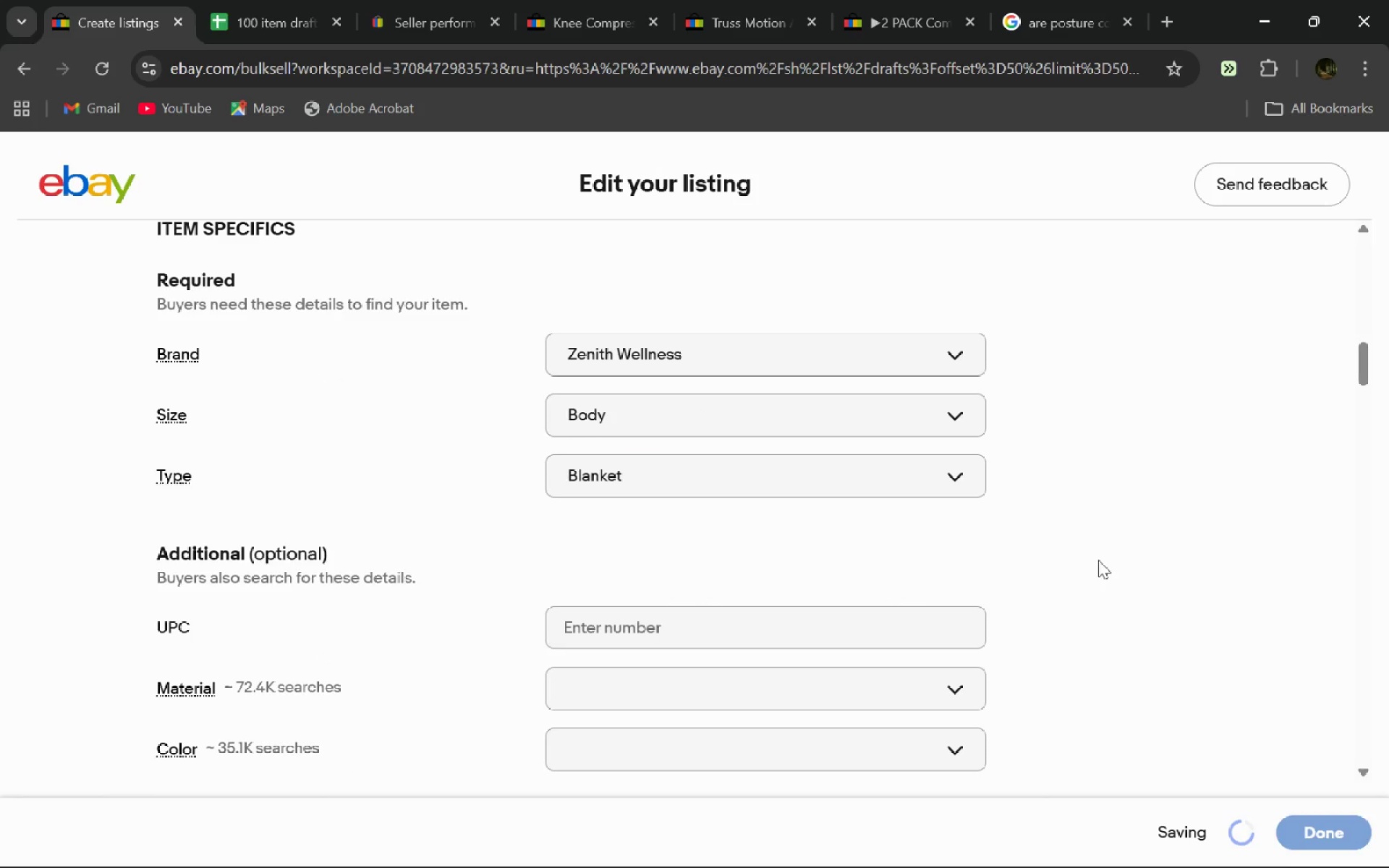 
left_click([1337, 833])
 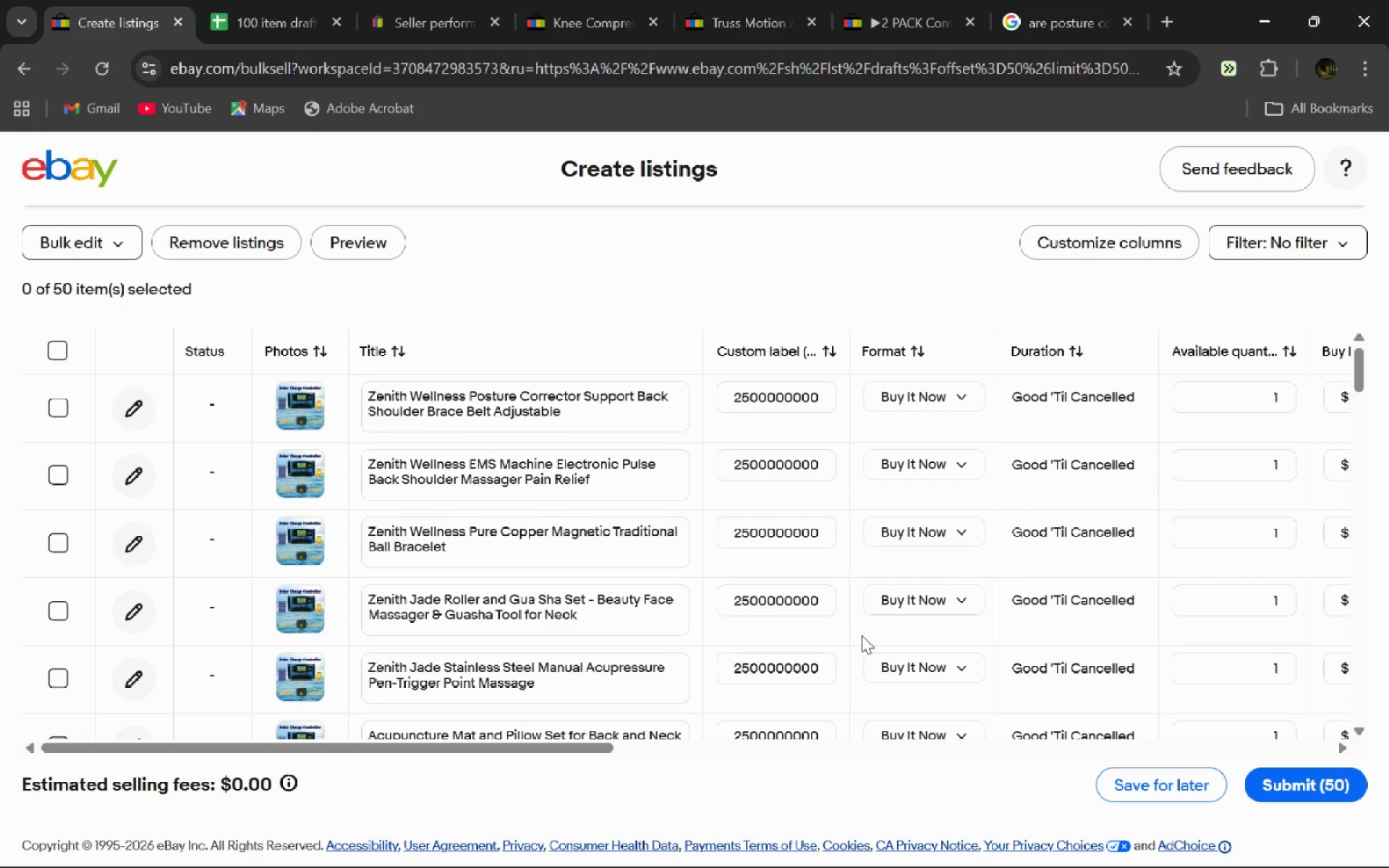 
wait(54.92)
 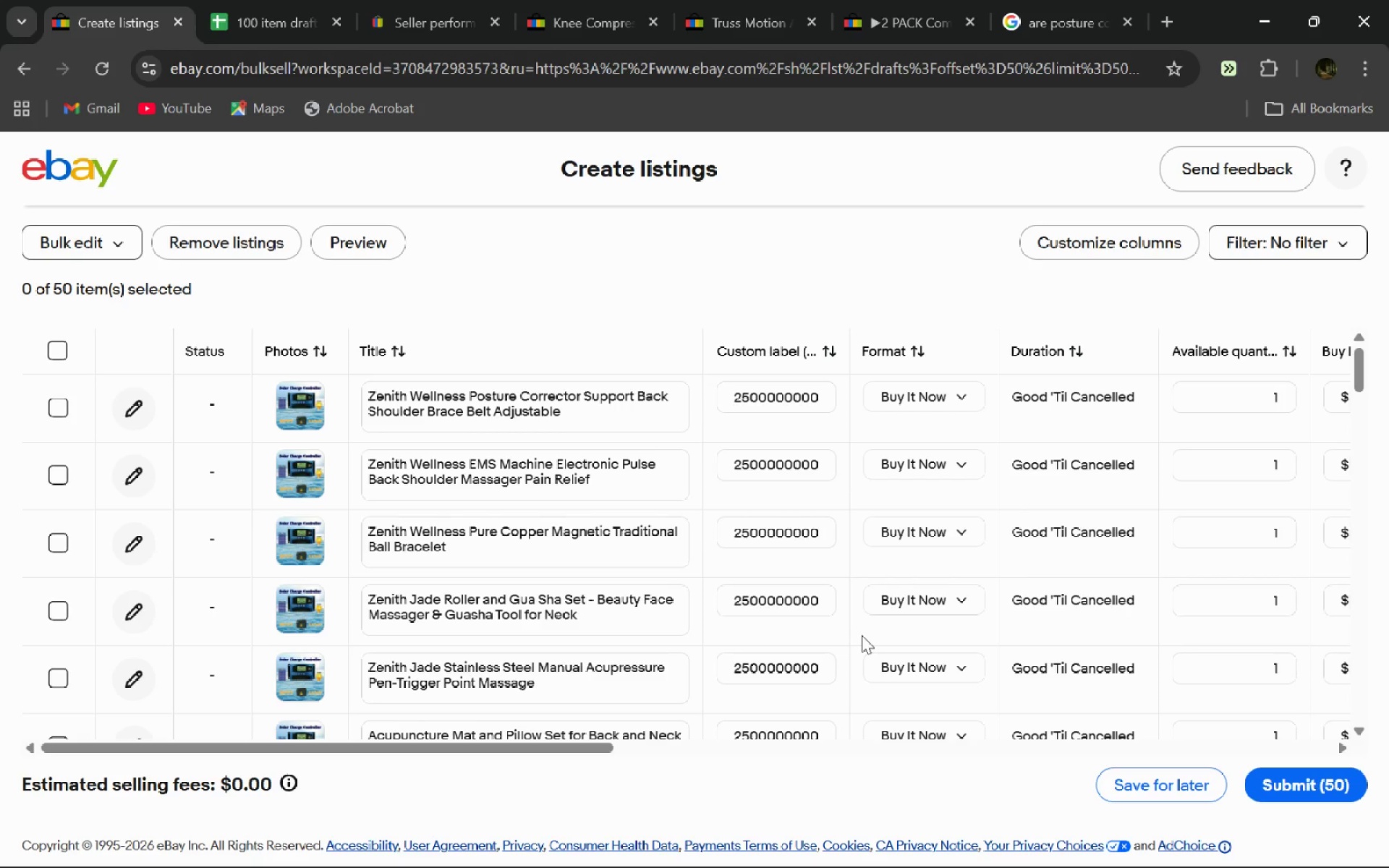 
key(Alt+AltLeft)
 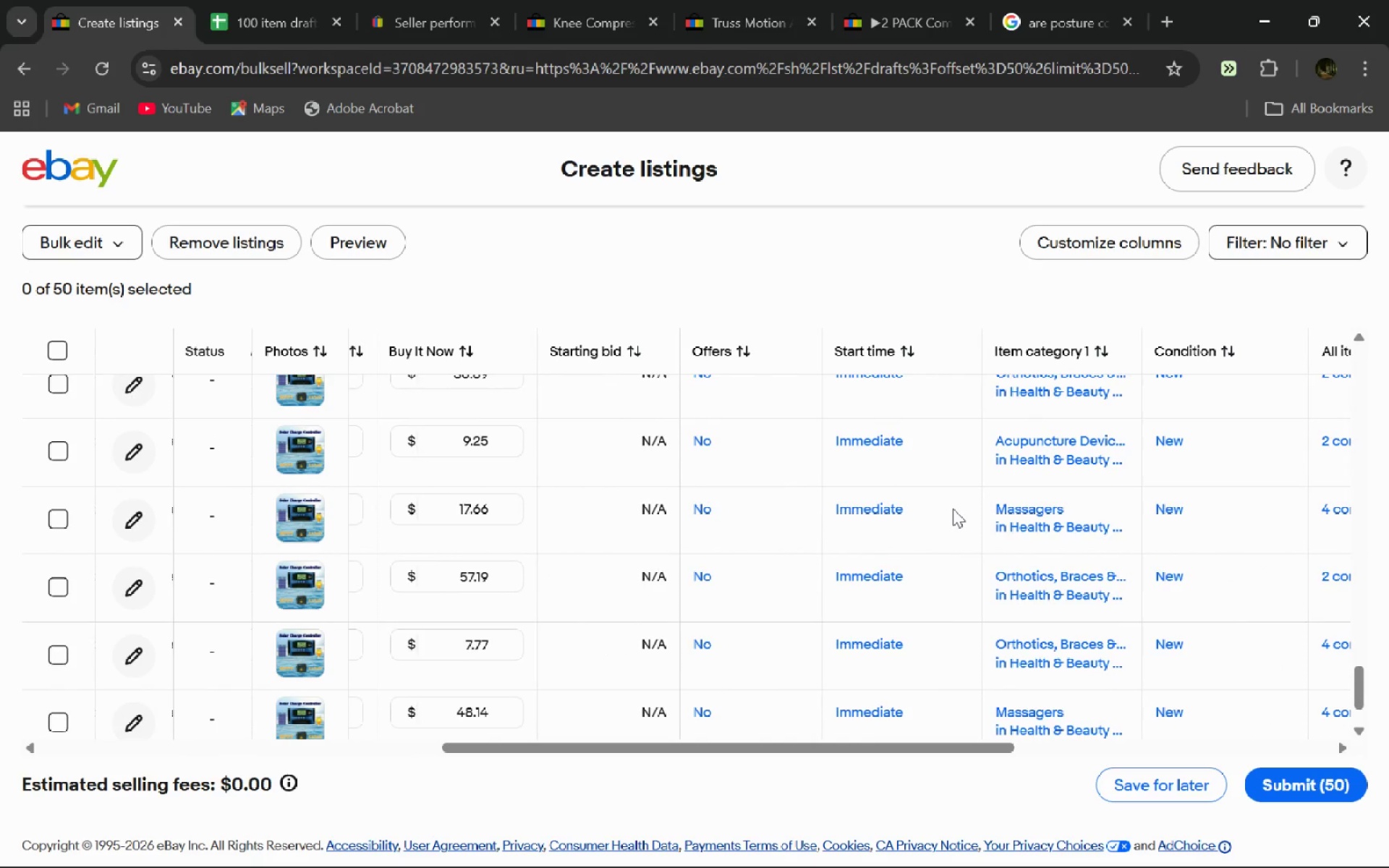 
key(Alt+Tab)